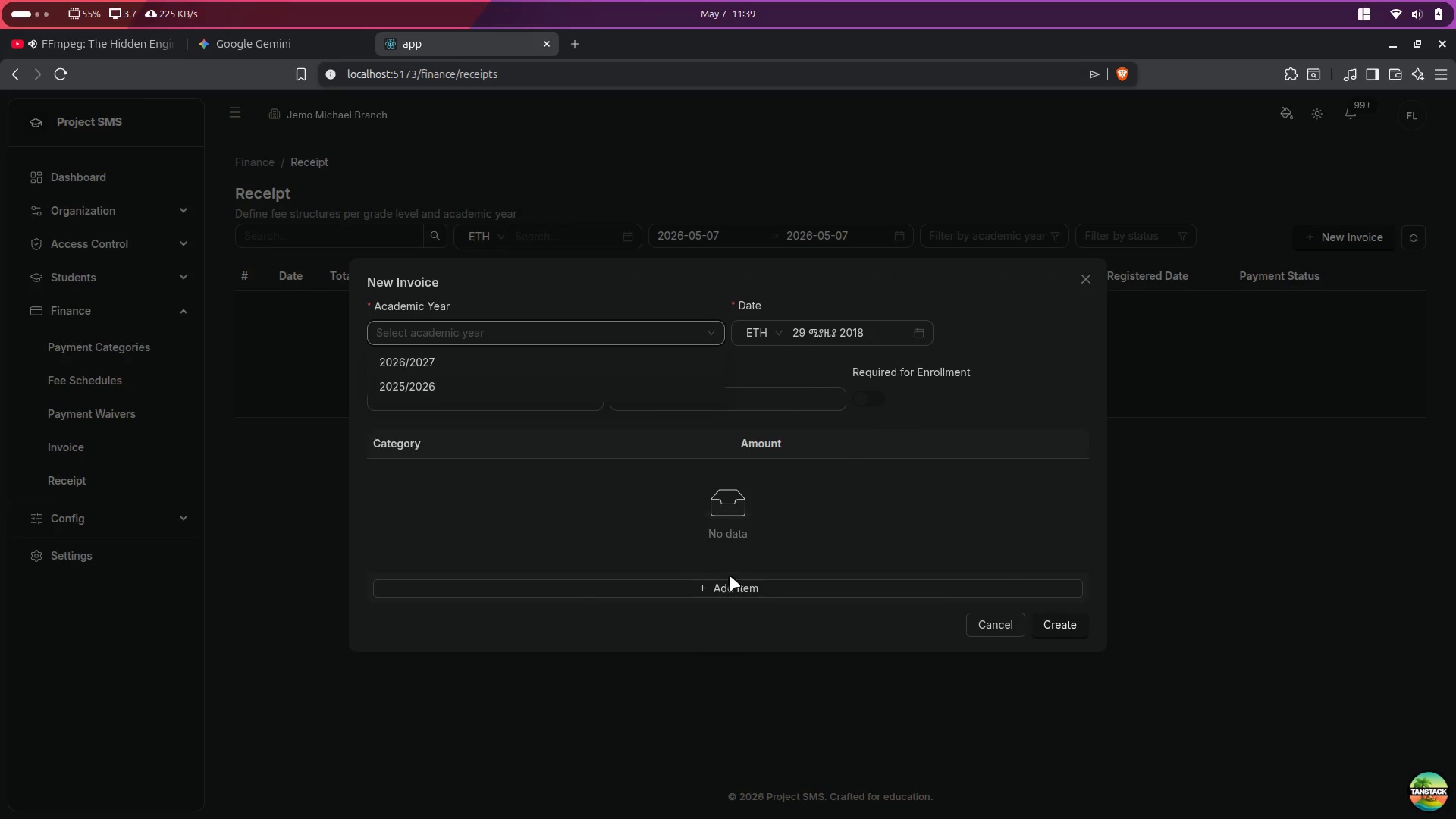 
left_click([755, 488])
 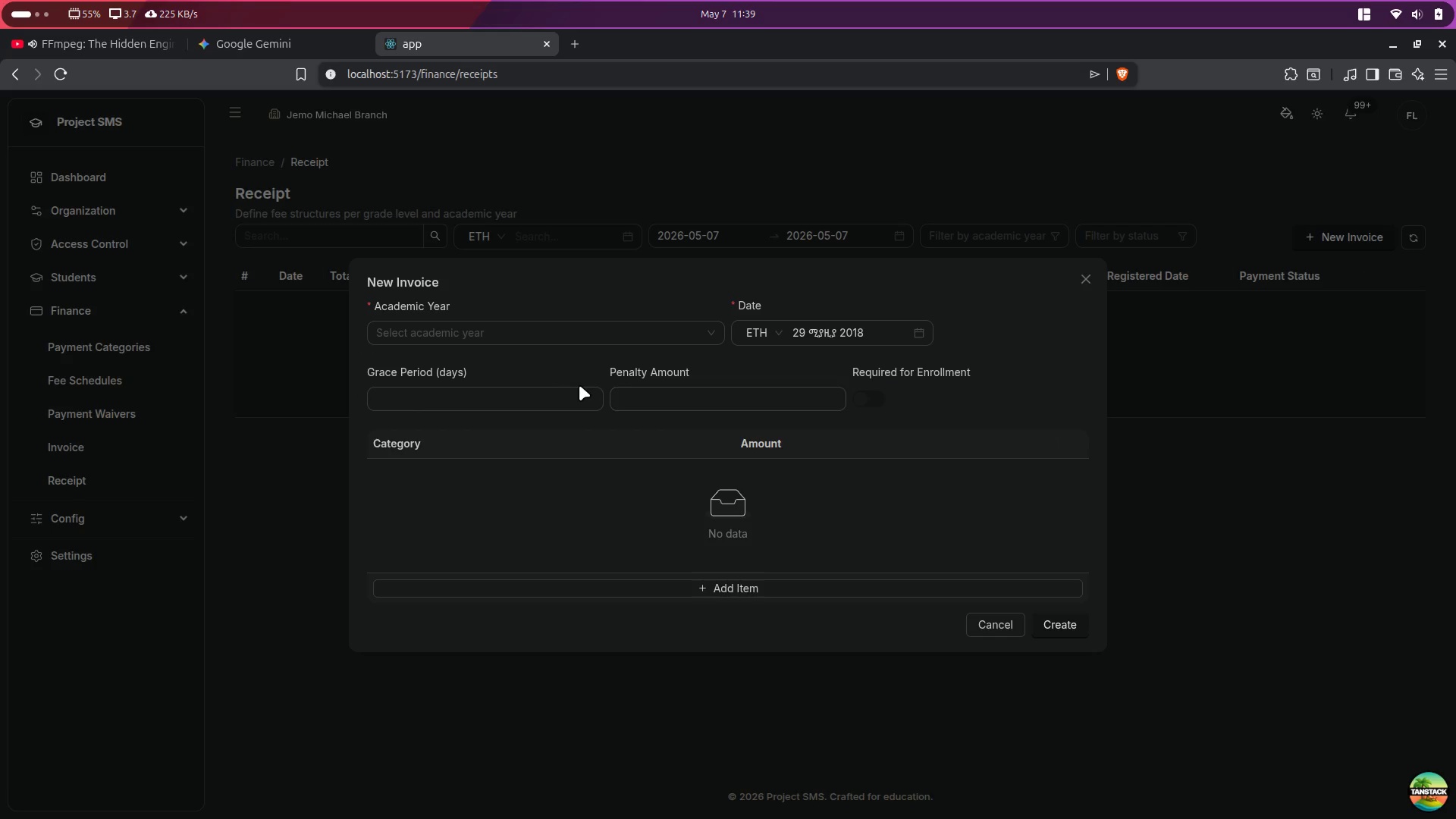 
left_click([541, 390])
 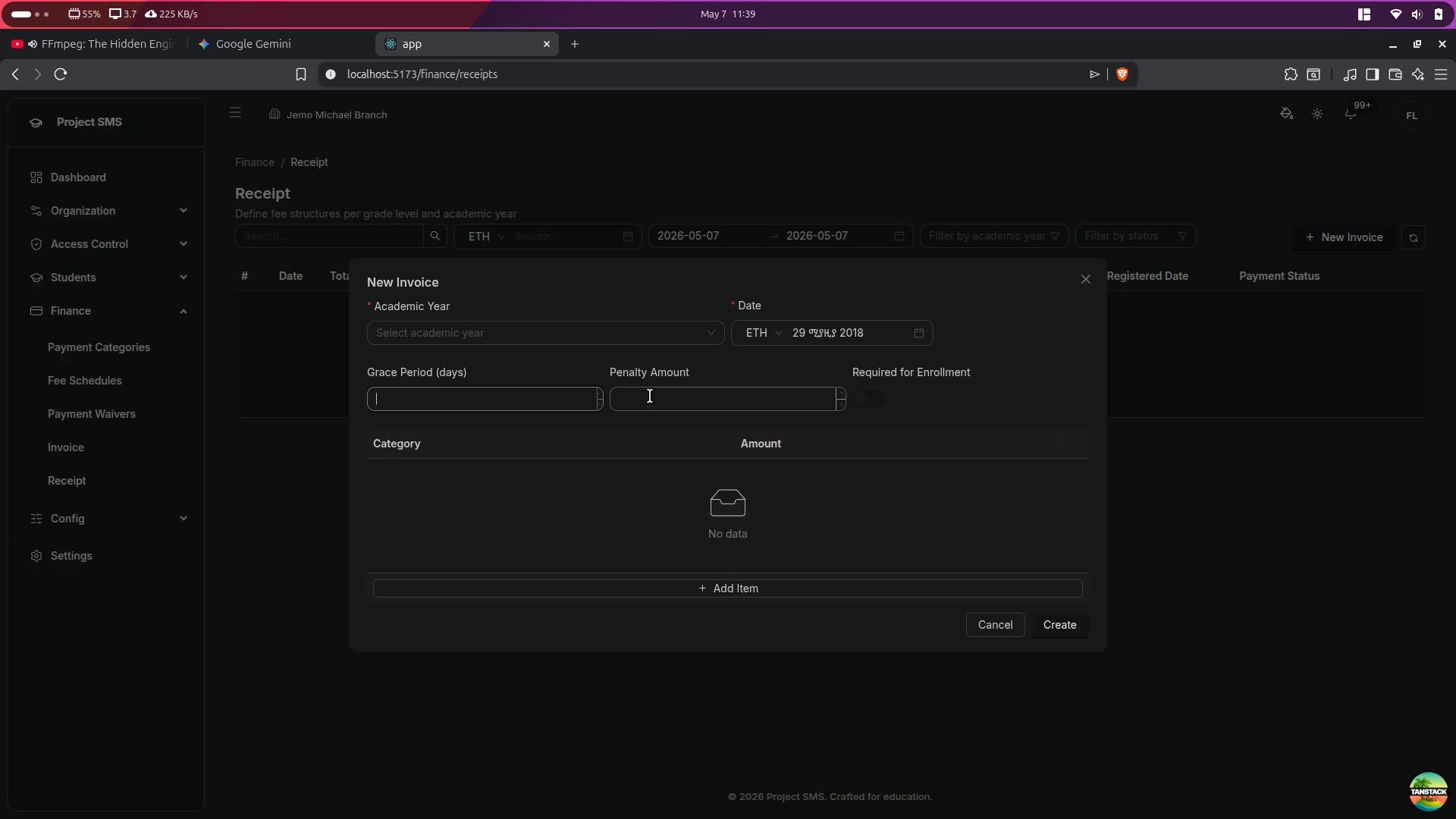 
left_click([661, 396])
 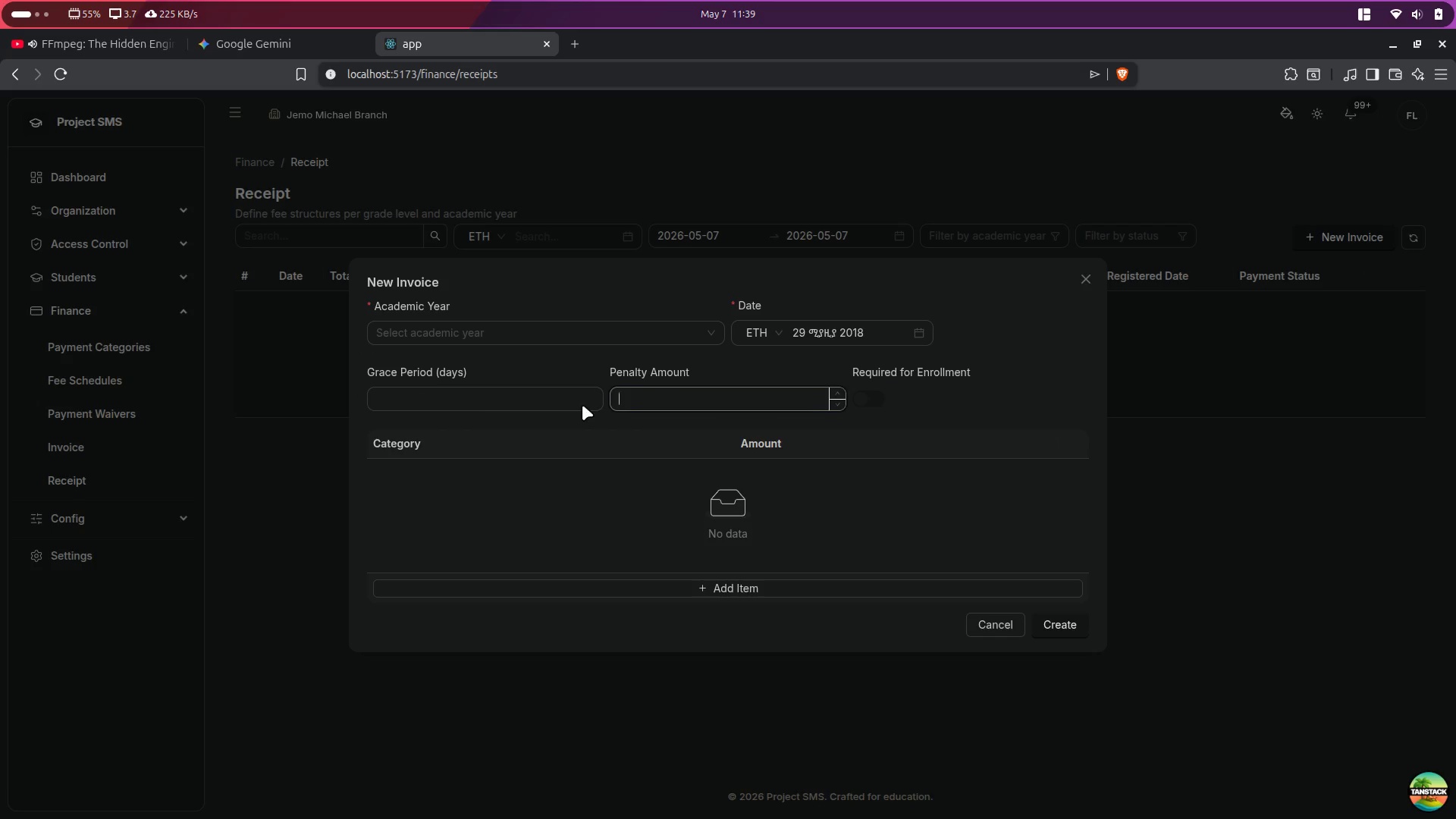 
left_click([488, 405])
 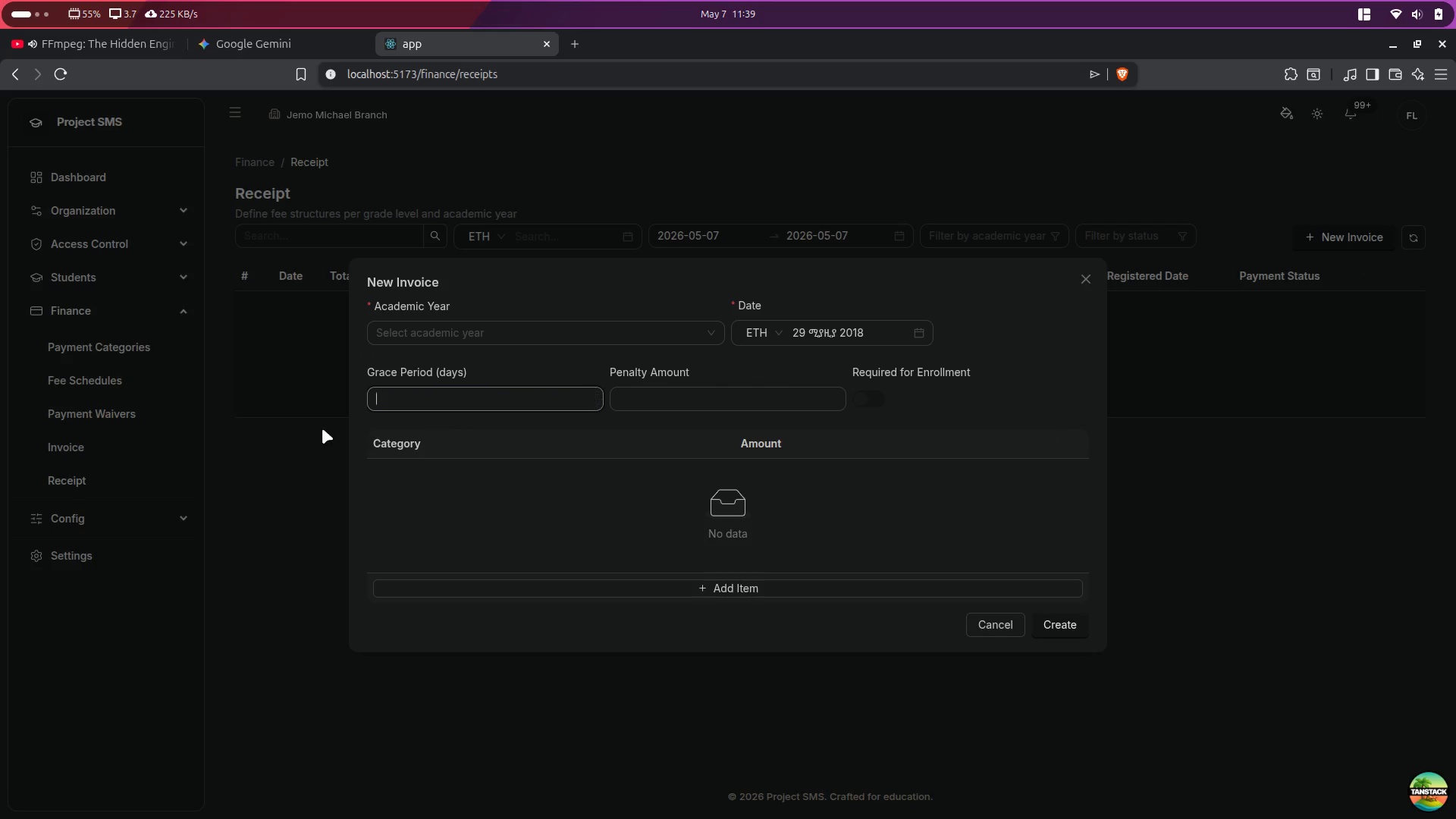 
left_click([282, 423])
 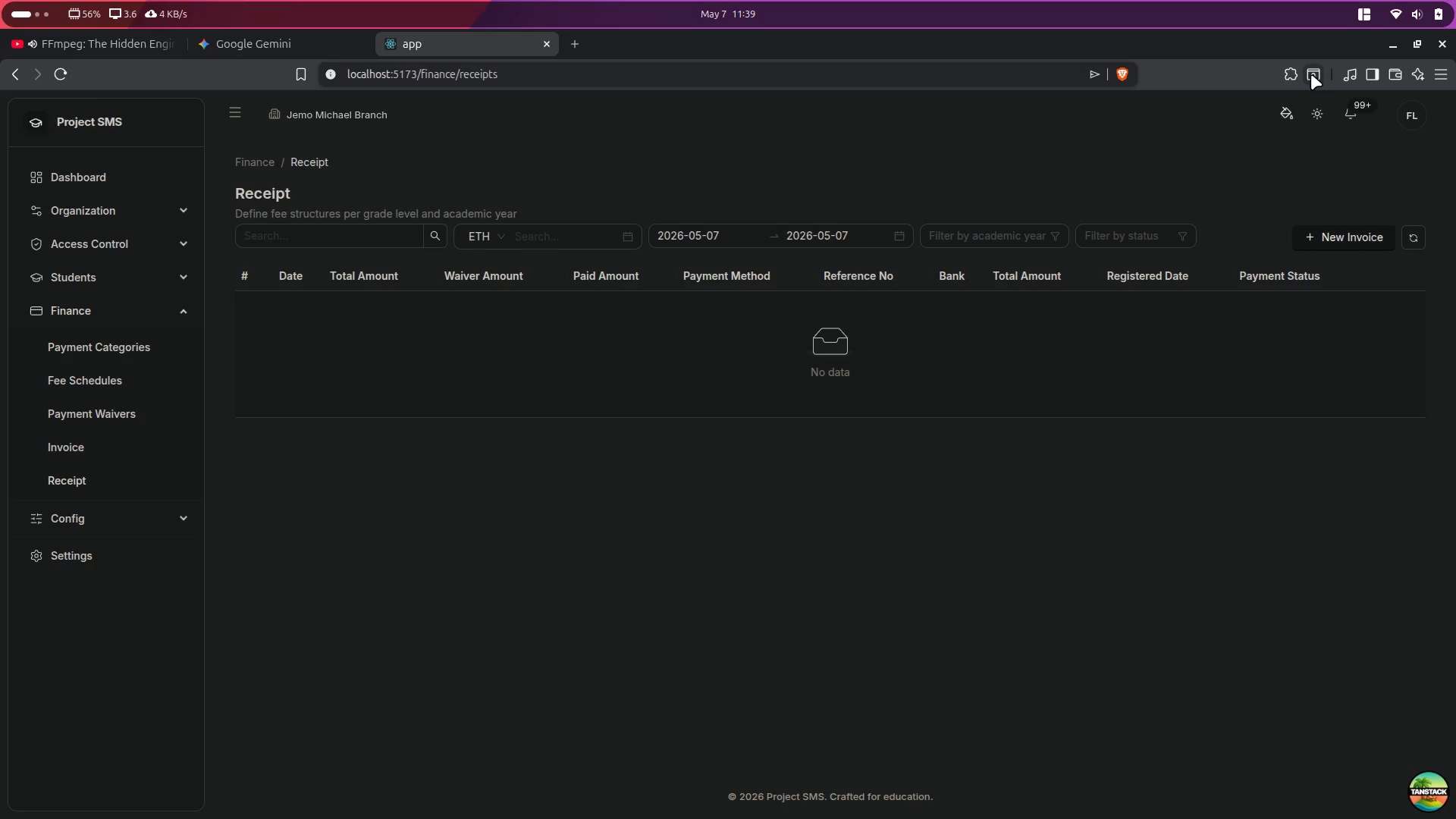 
wait(7.97)
 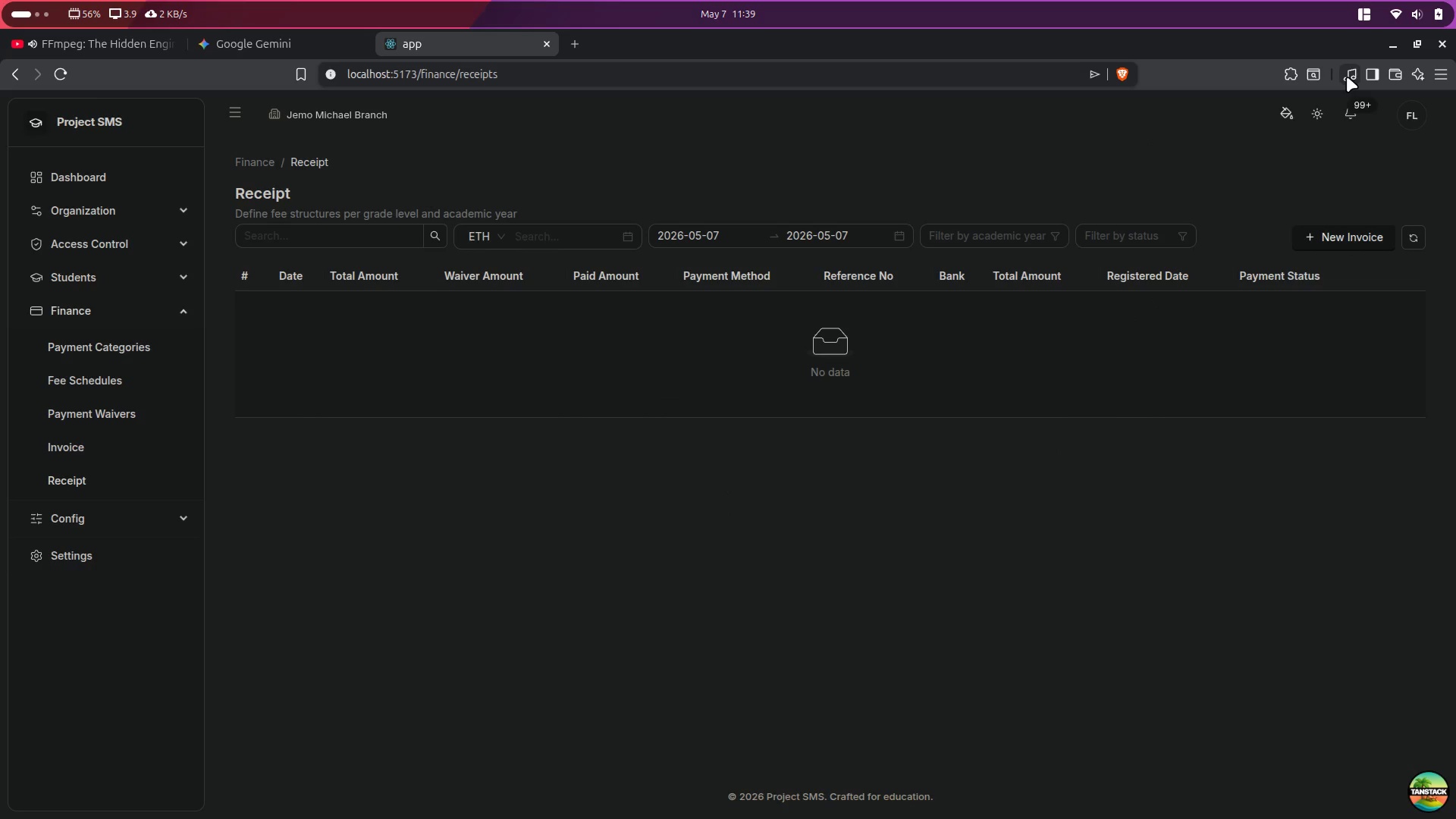 
left_click([1291, 74])
 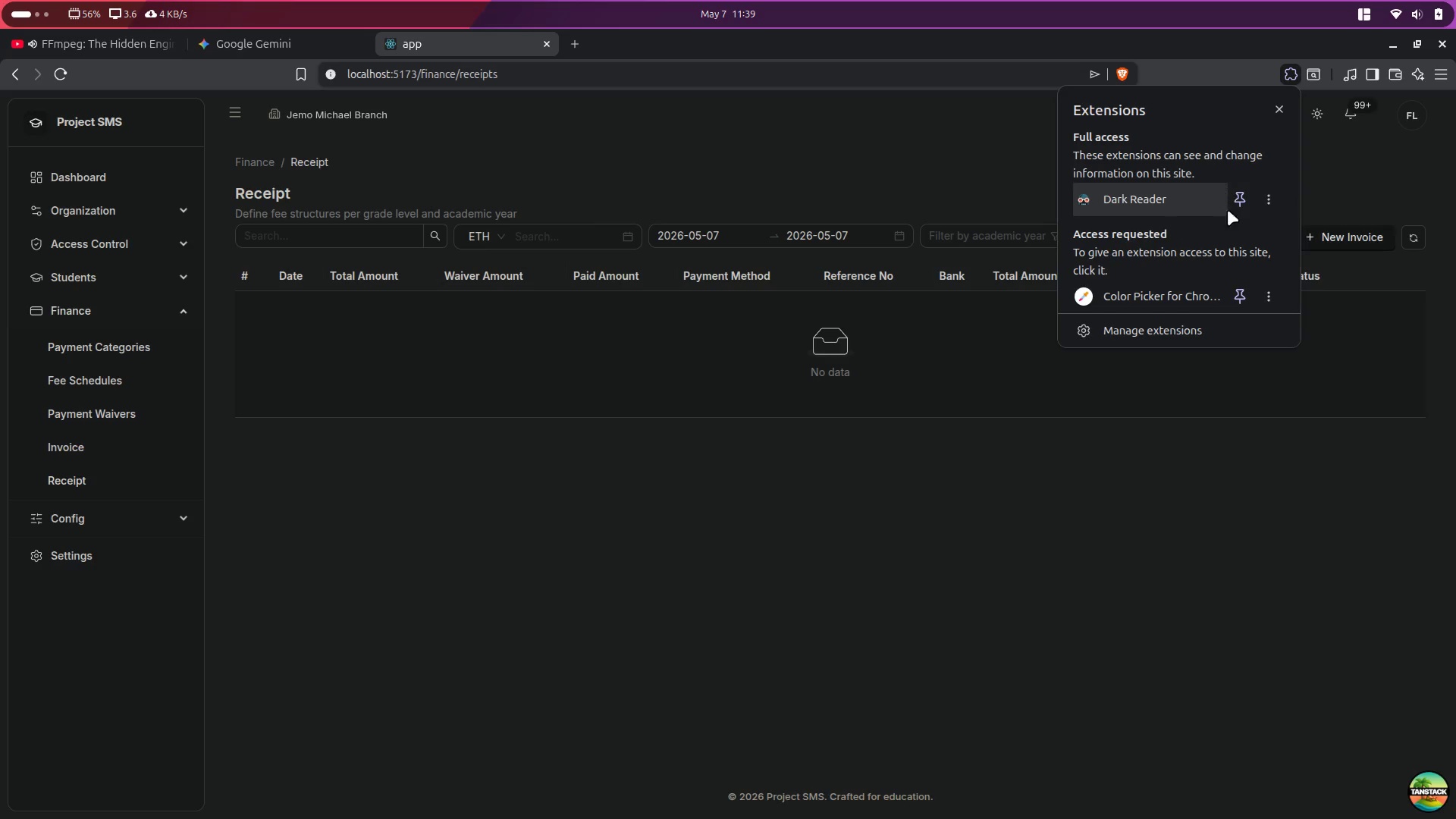 
left_click([1265, 200])
 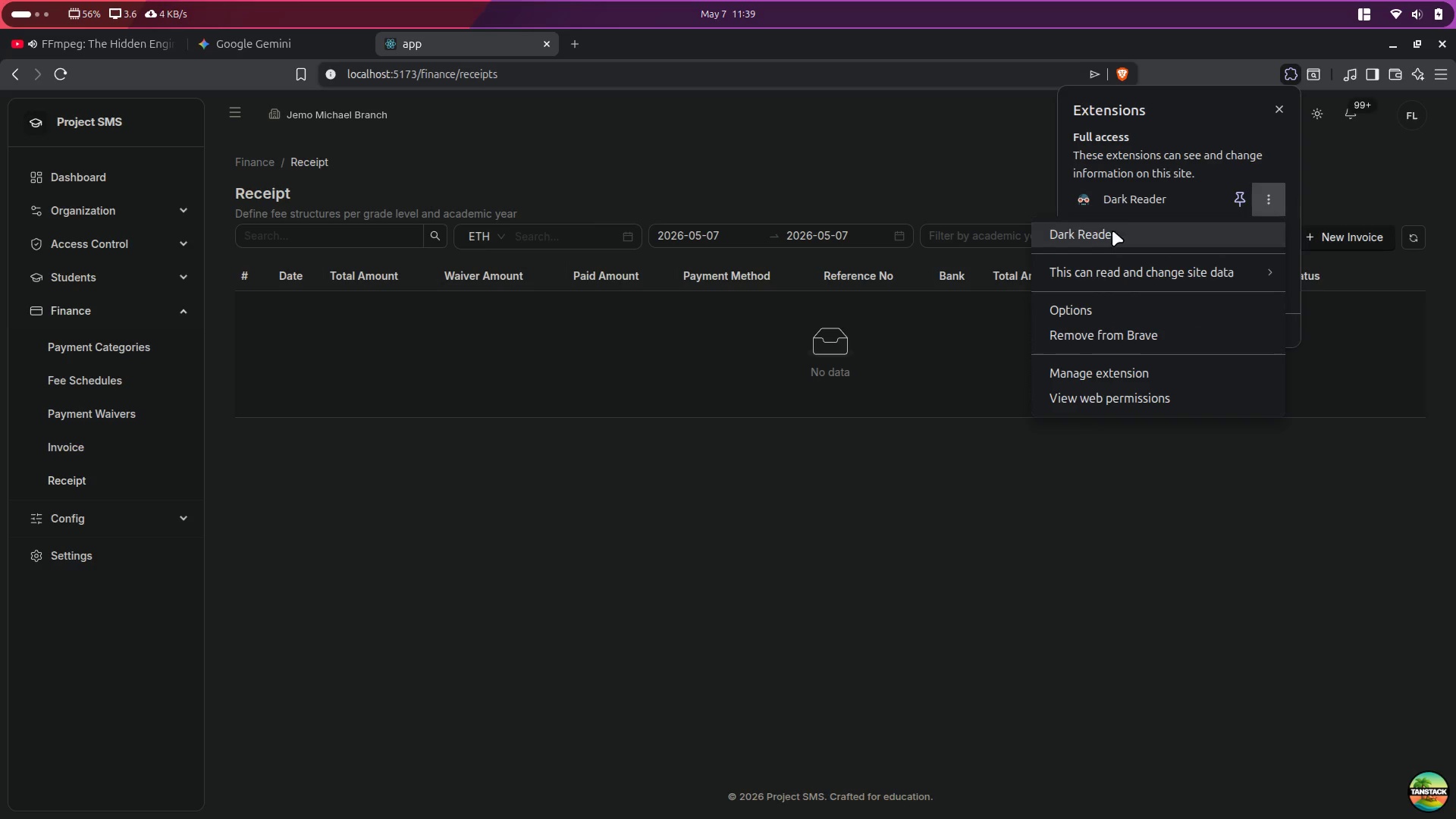 
left_click([1185, 117])
 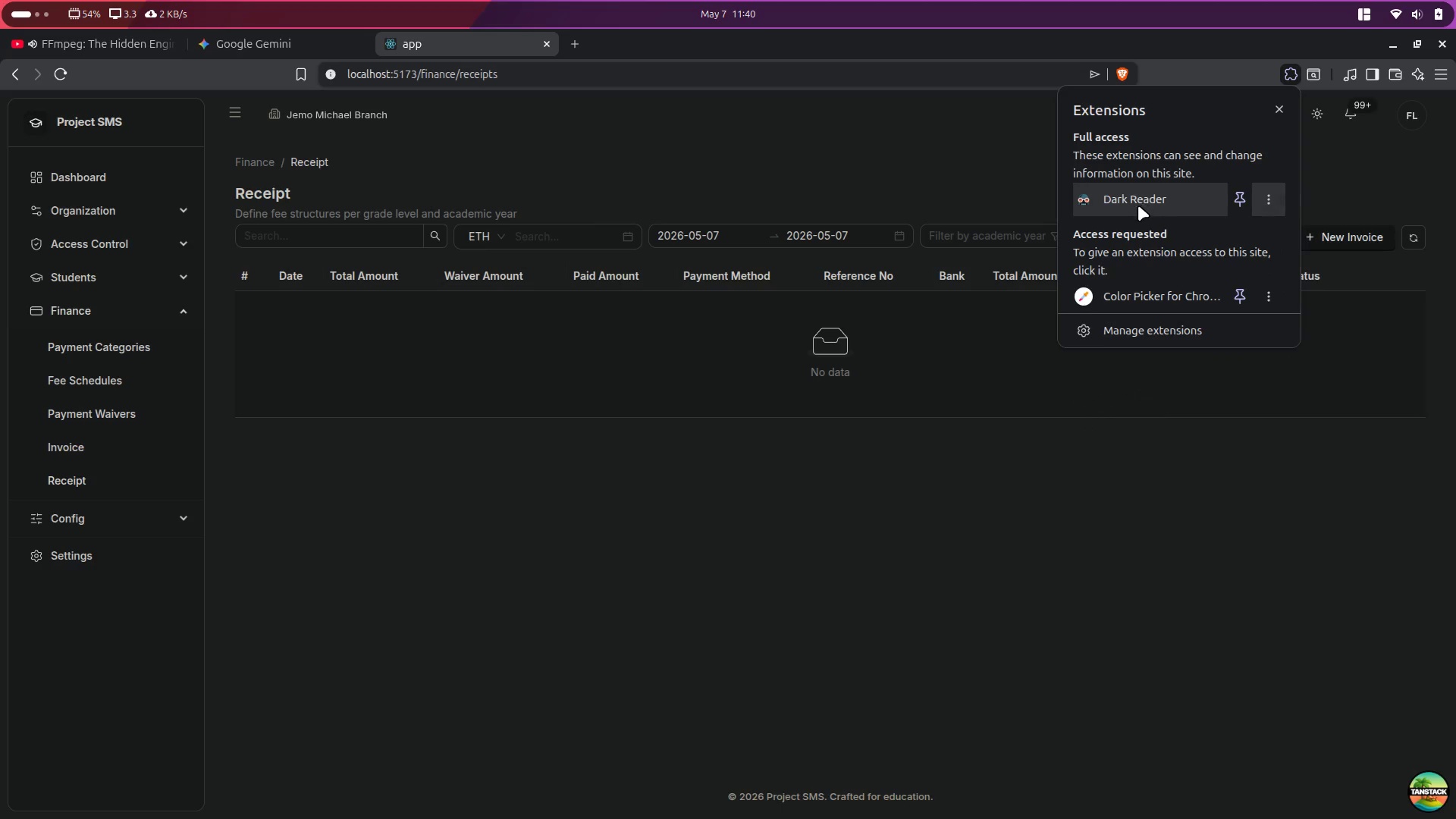 
left_click([1138, 206])
 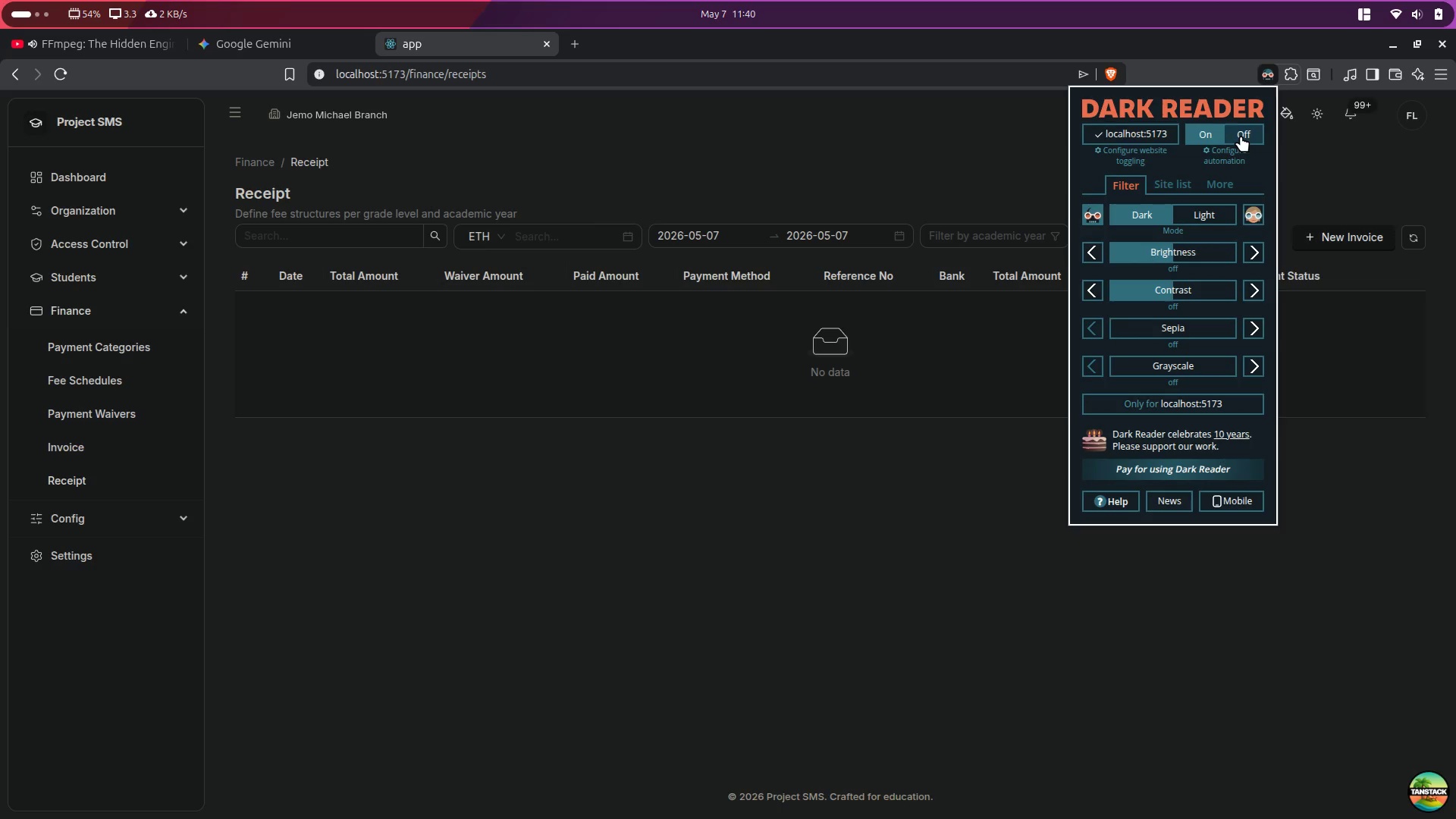 
left_click([1241, 136])
 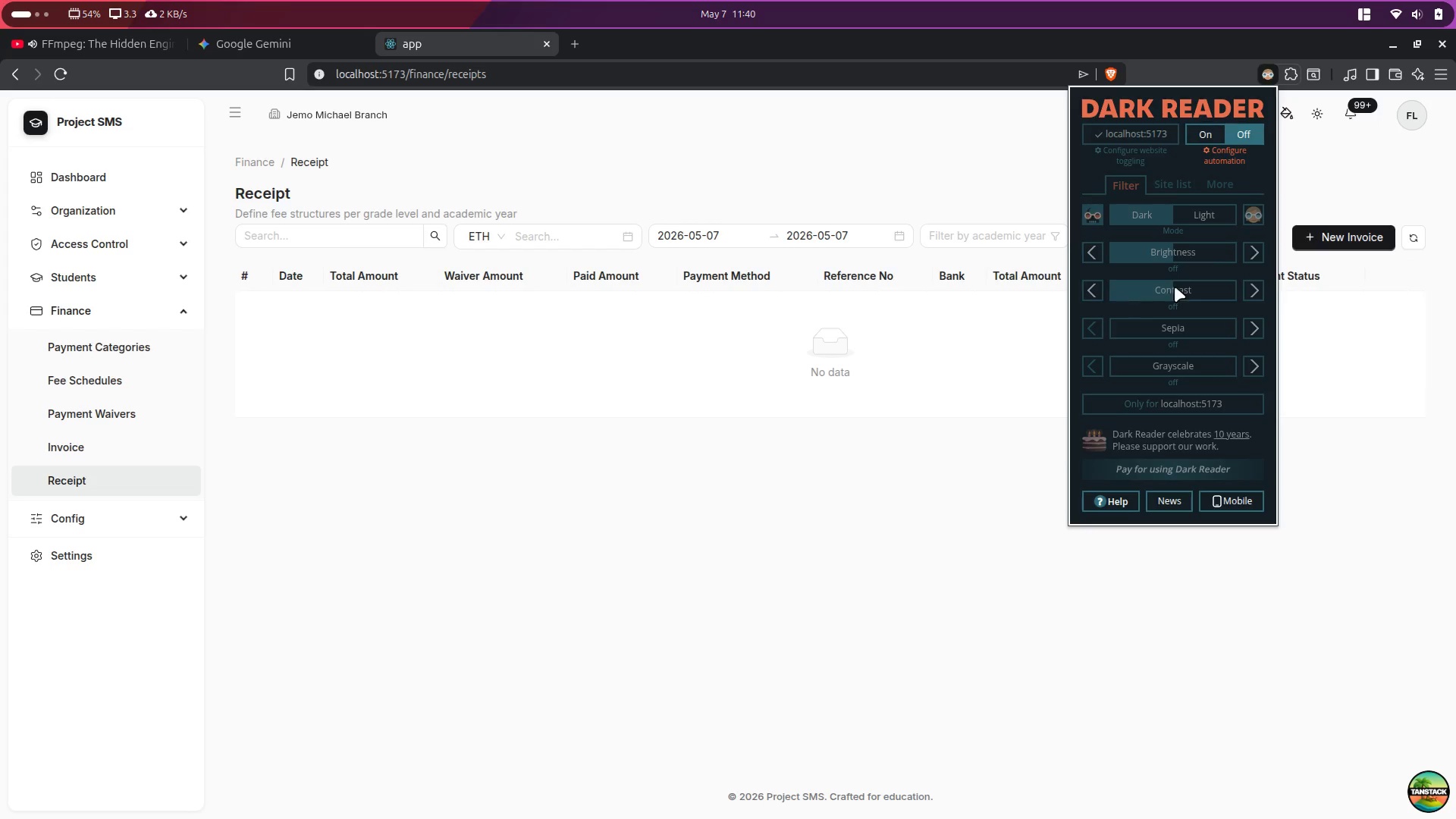 
left_click([1345, 167])
 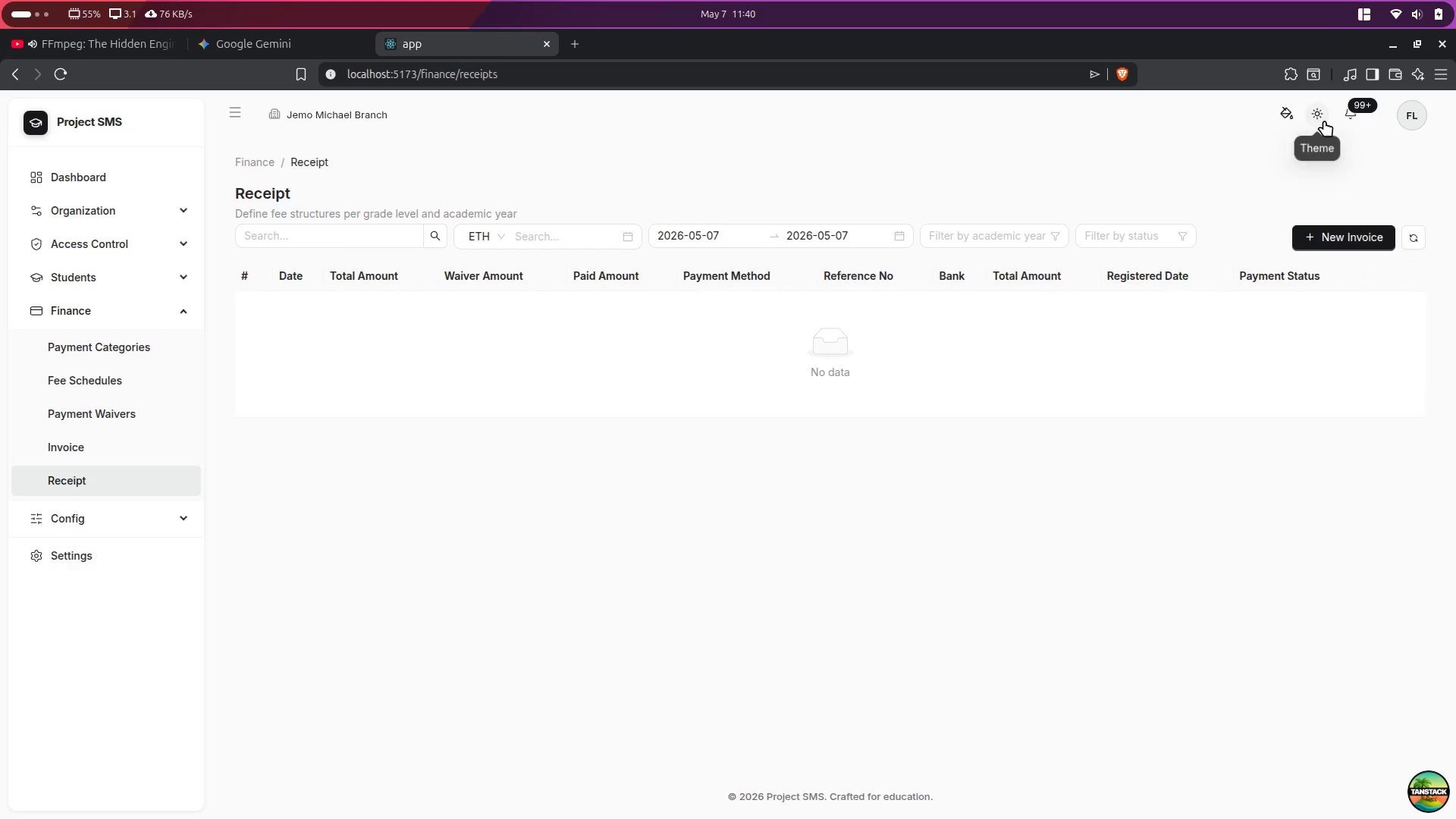 
left_click([1324, 121])
 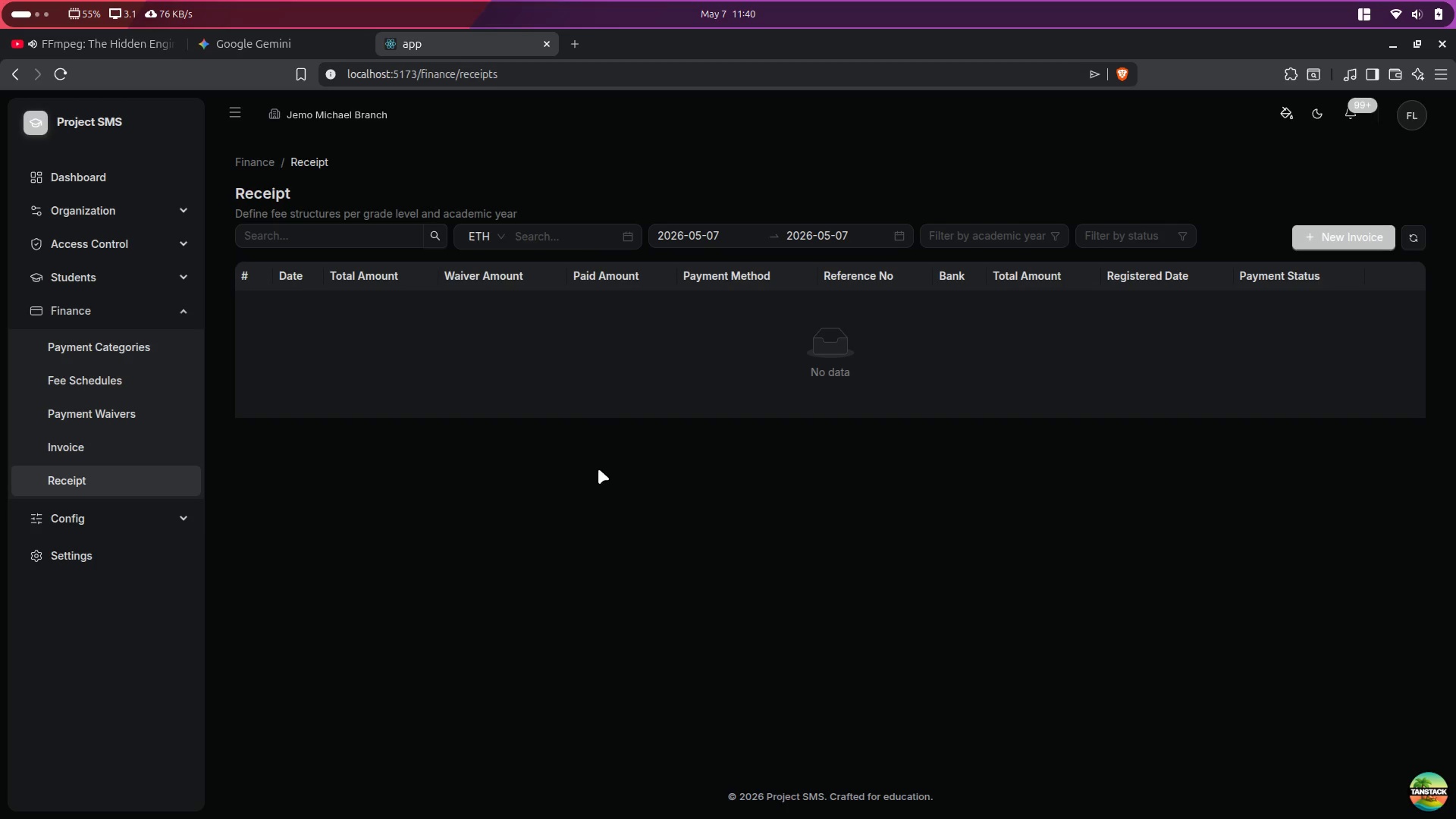 
left_click([544, 499])
 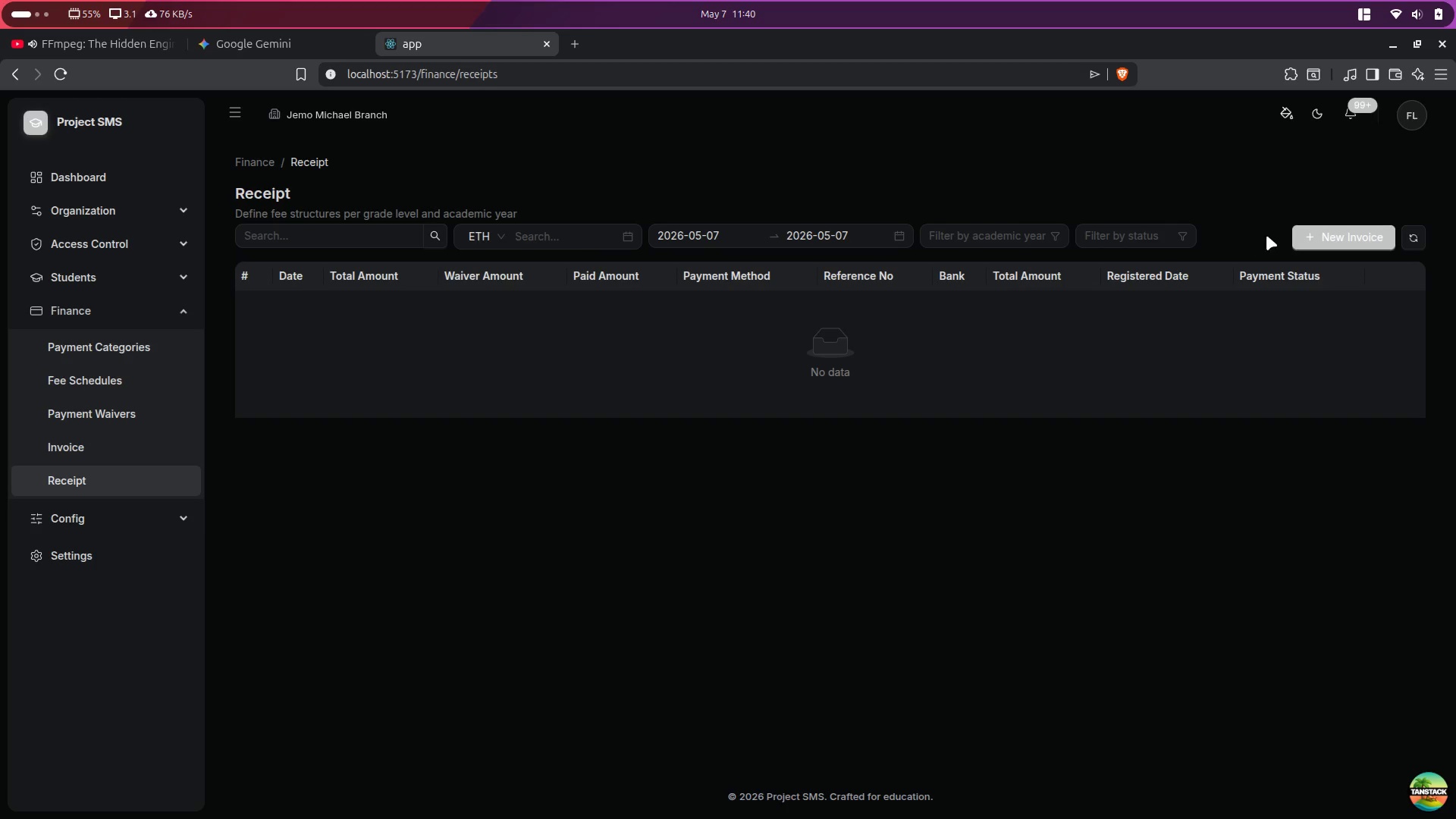 
left_click([1313, 234])
 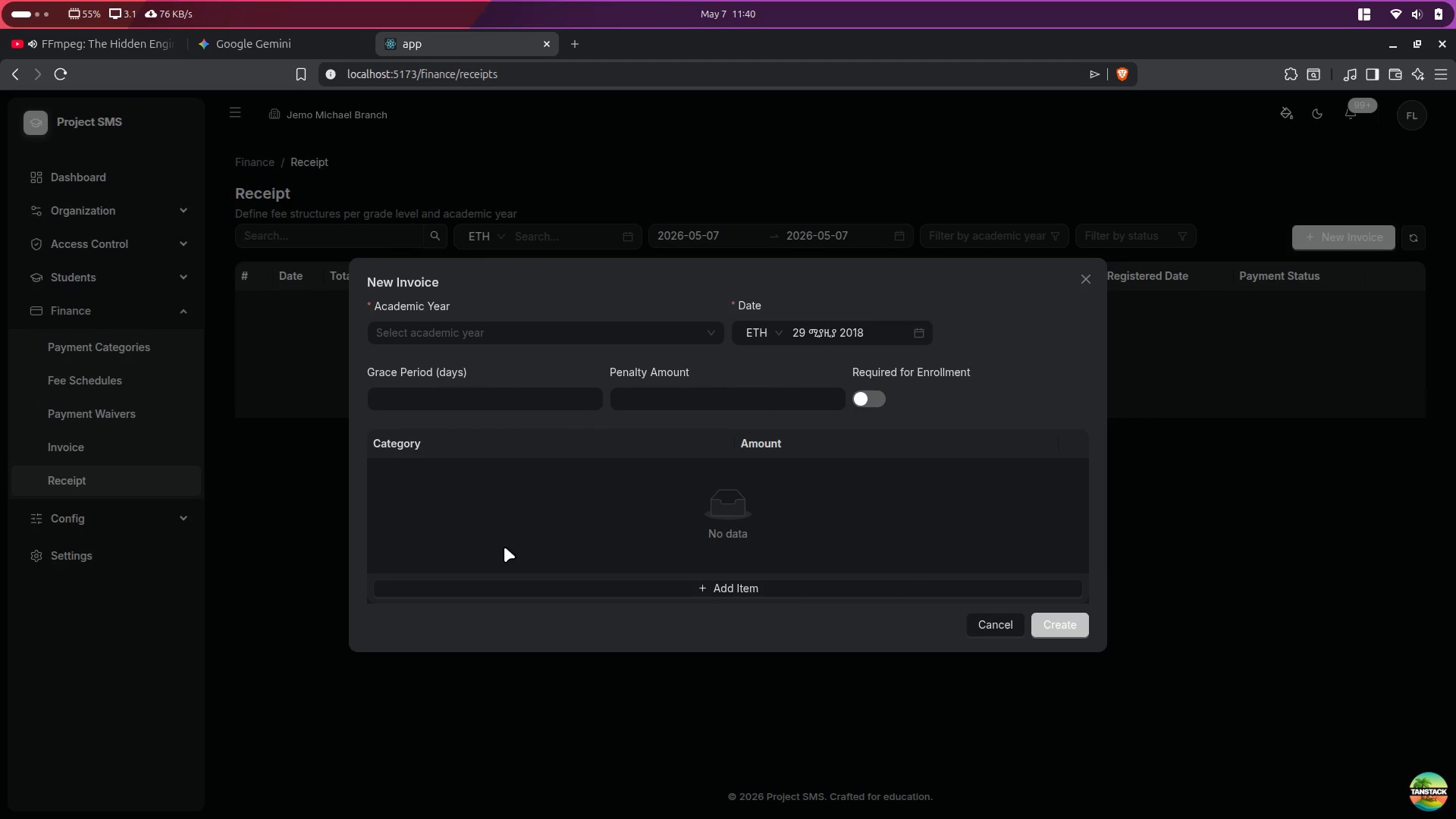 
scroll: coordinate [504, 541], scroll_direction: down, amount: 1.0
 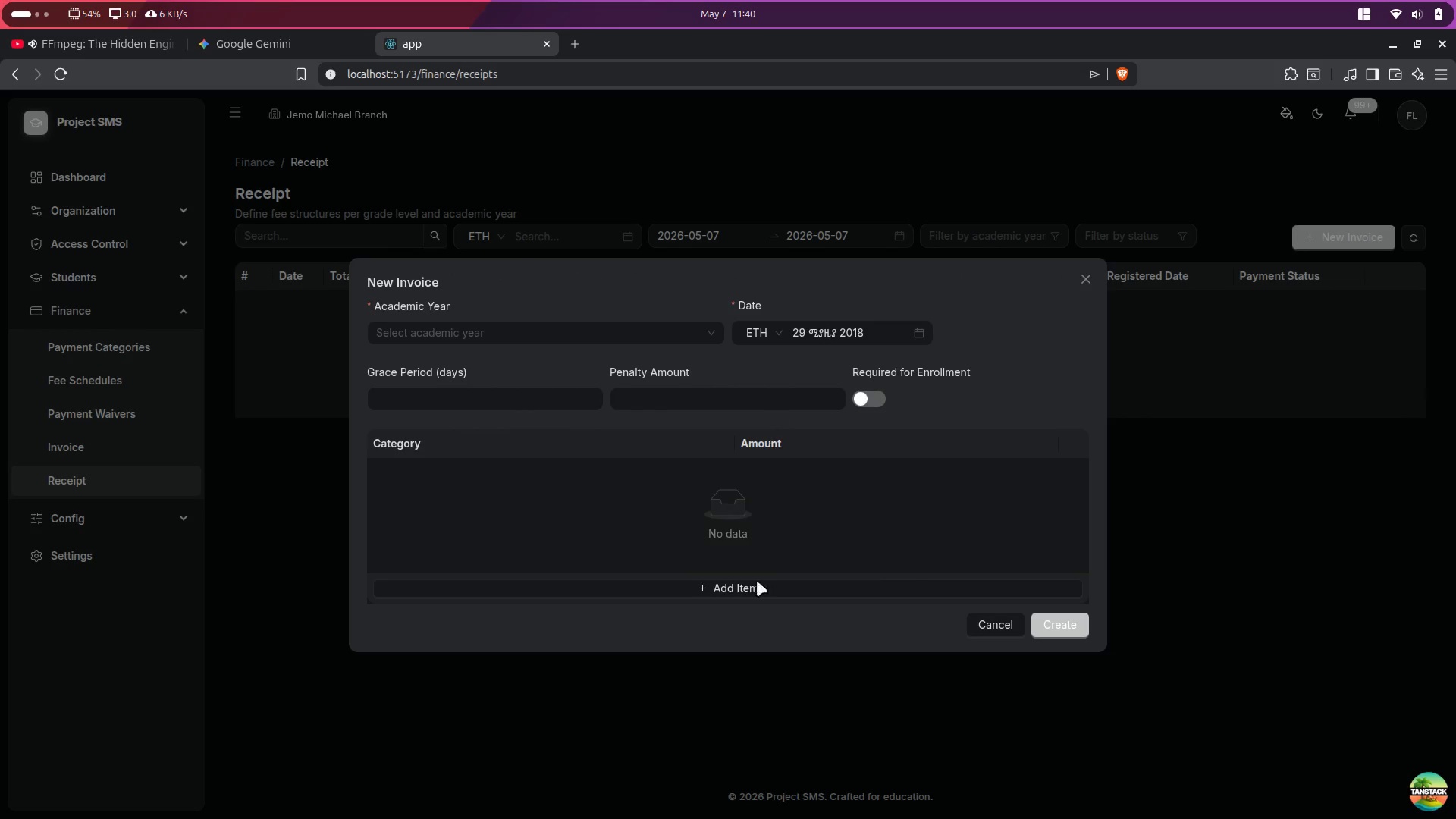 
left_click([764, 589])
 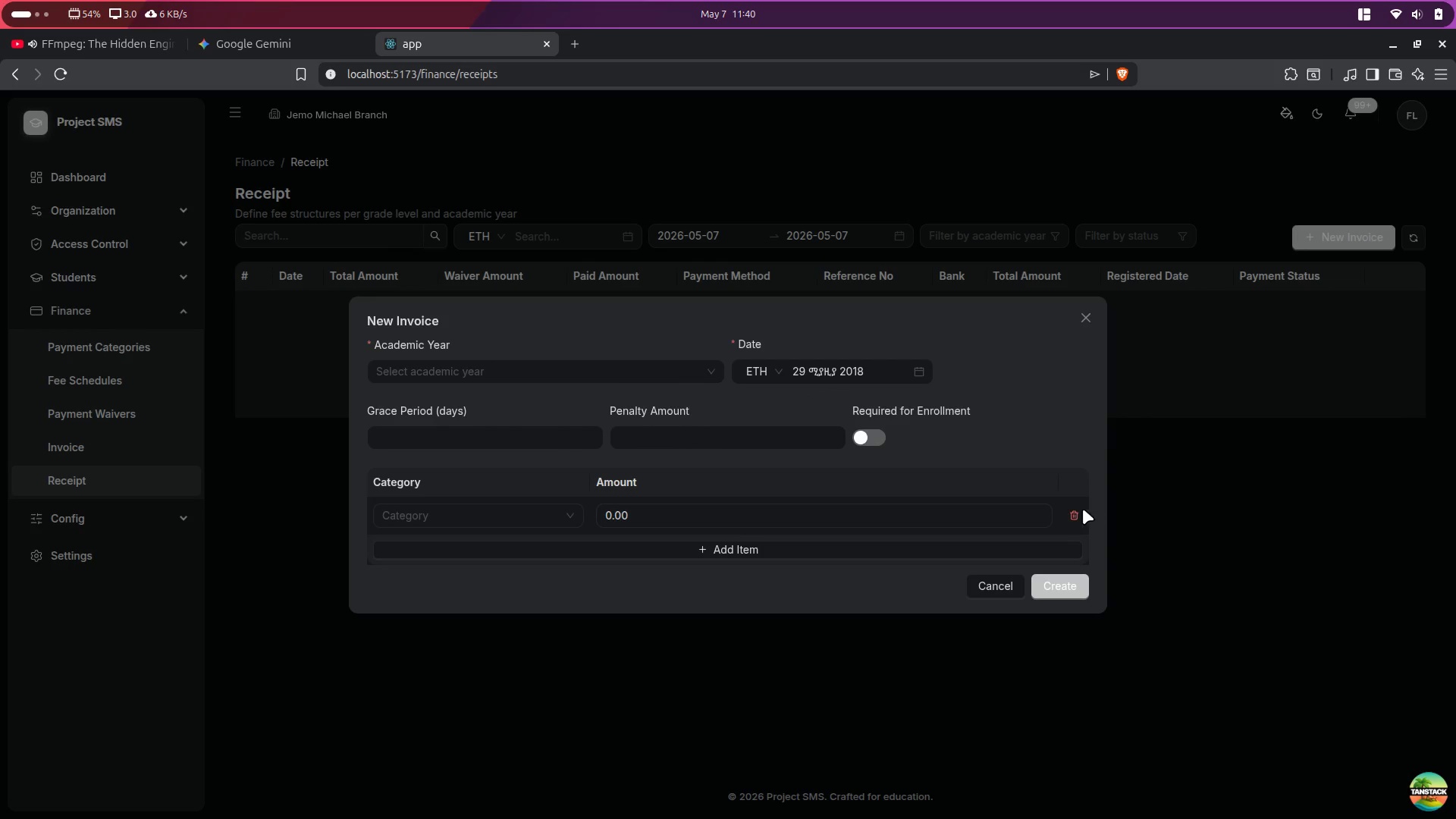 
left_click([1075, 512])
 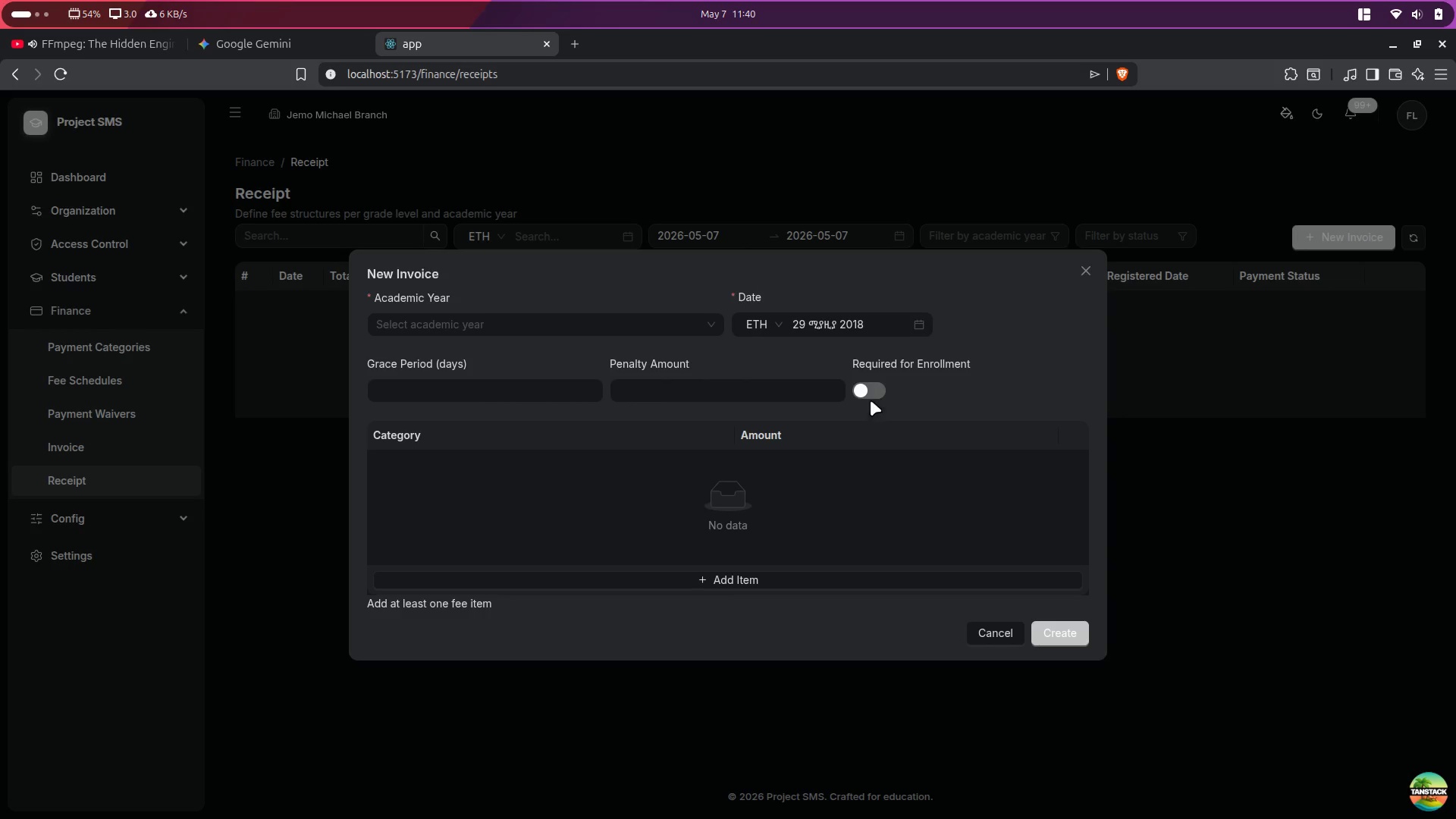 
left_click([867, 381])
 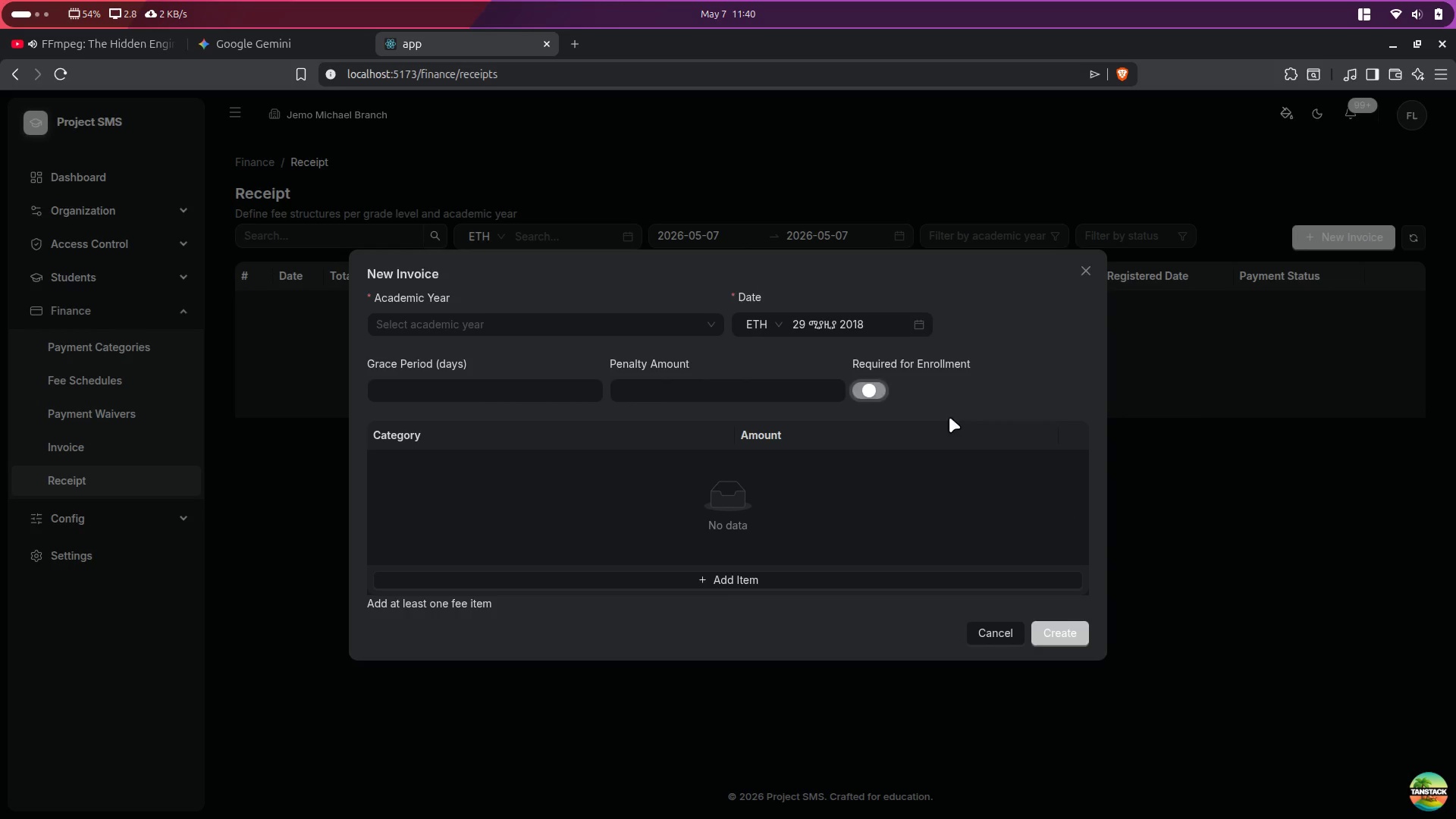 
left_click([1272, 425])
 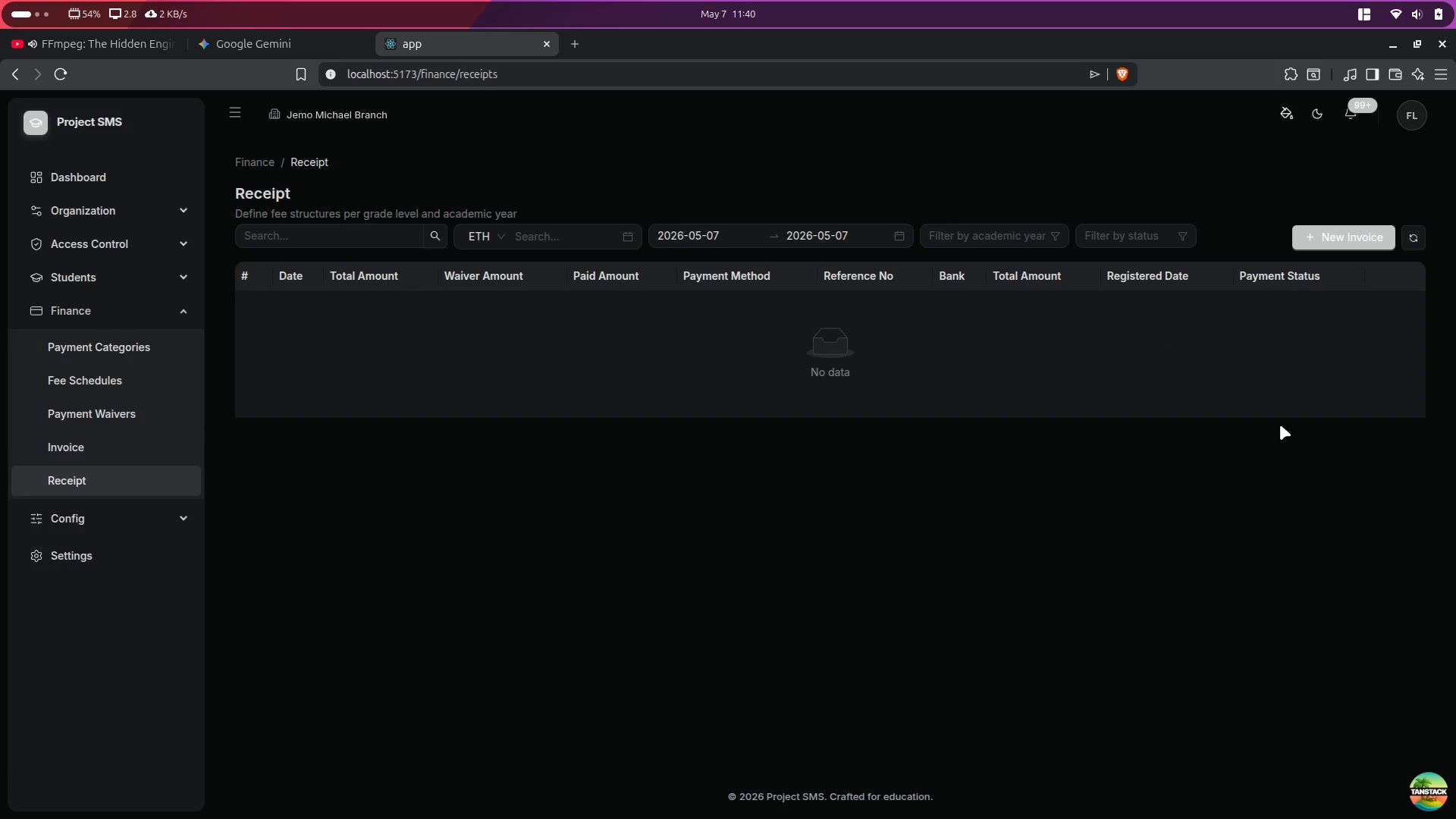 
key(Alt+Control+ArrowRight)
 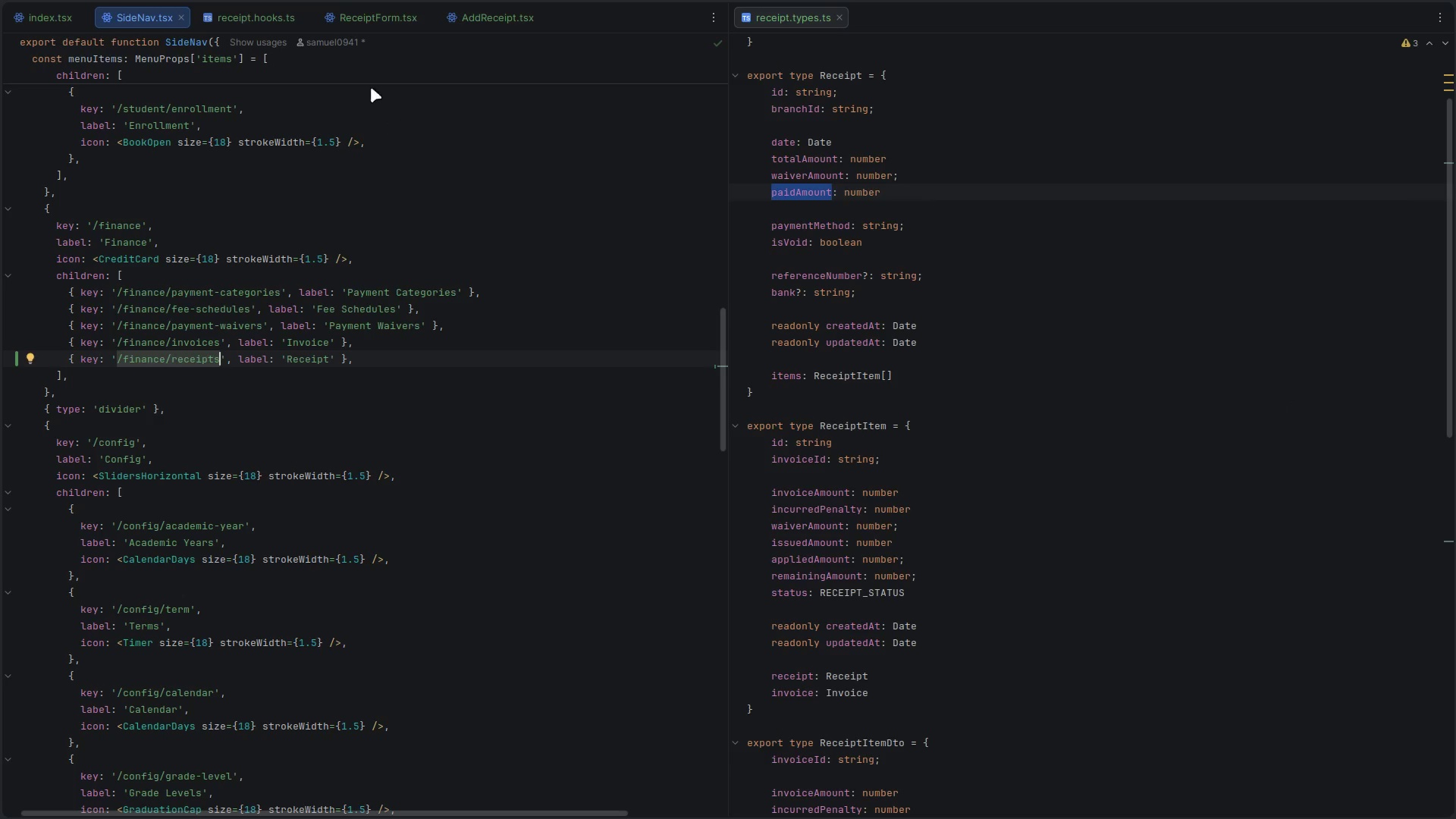 
left_click([370, 18])
 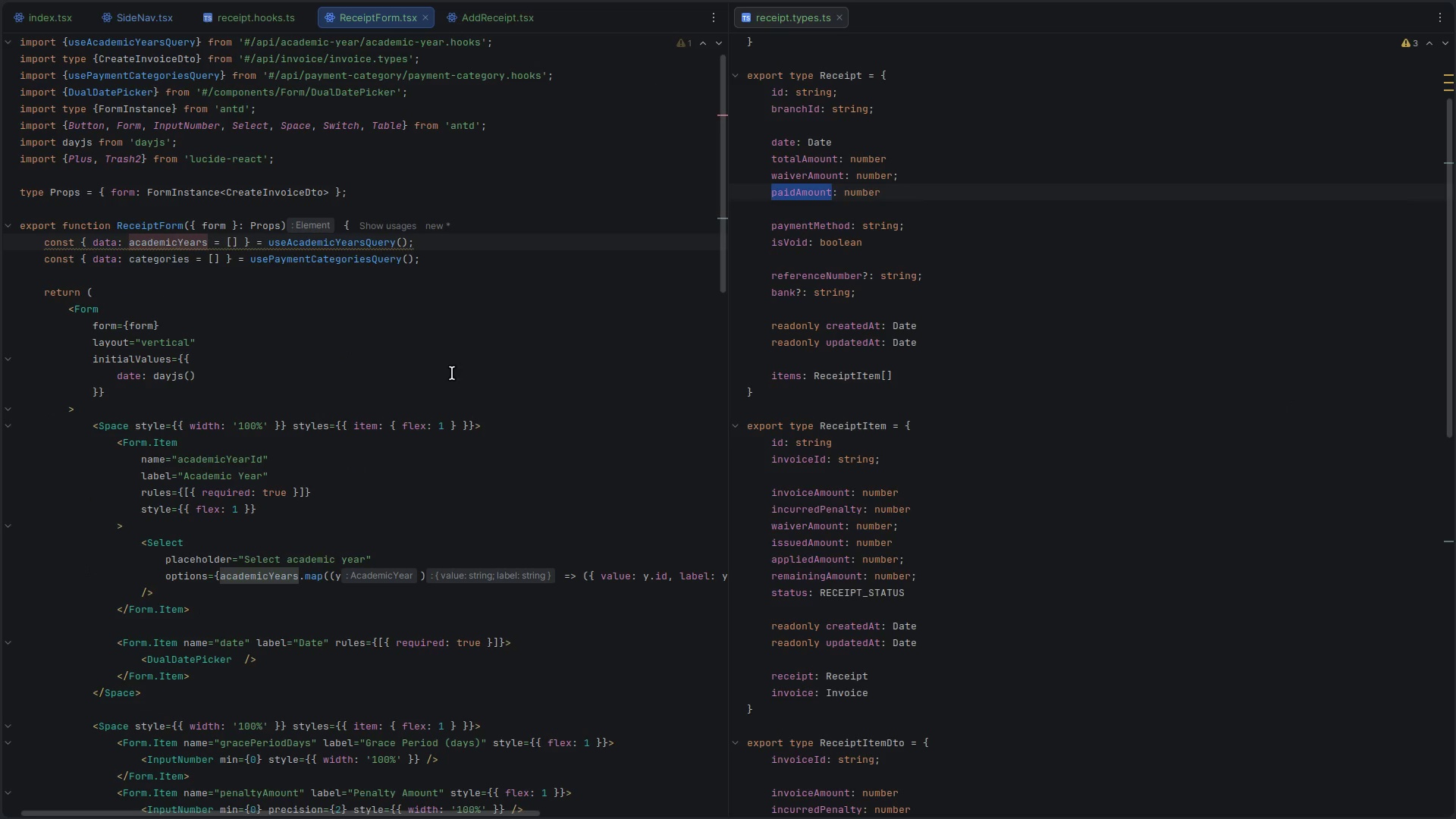 
left_click([1046, 337])
 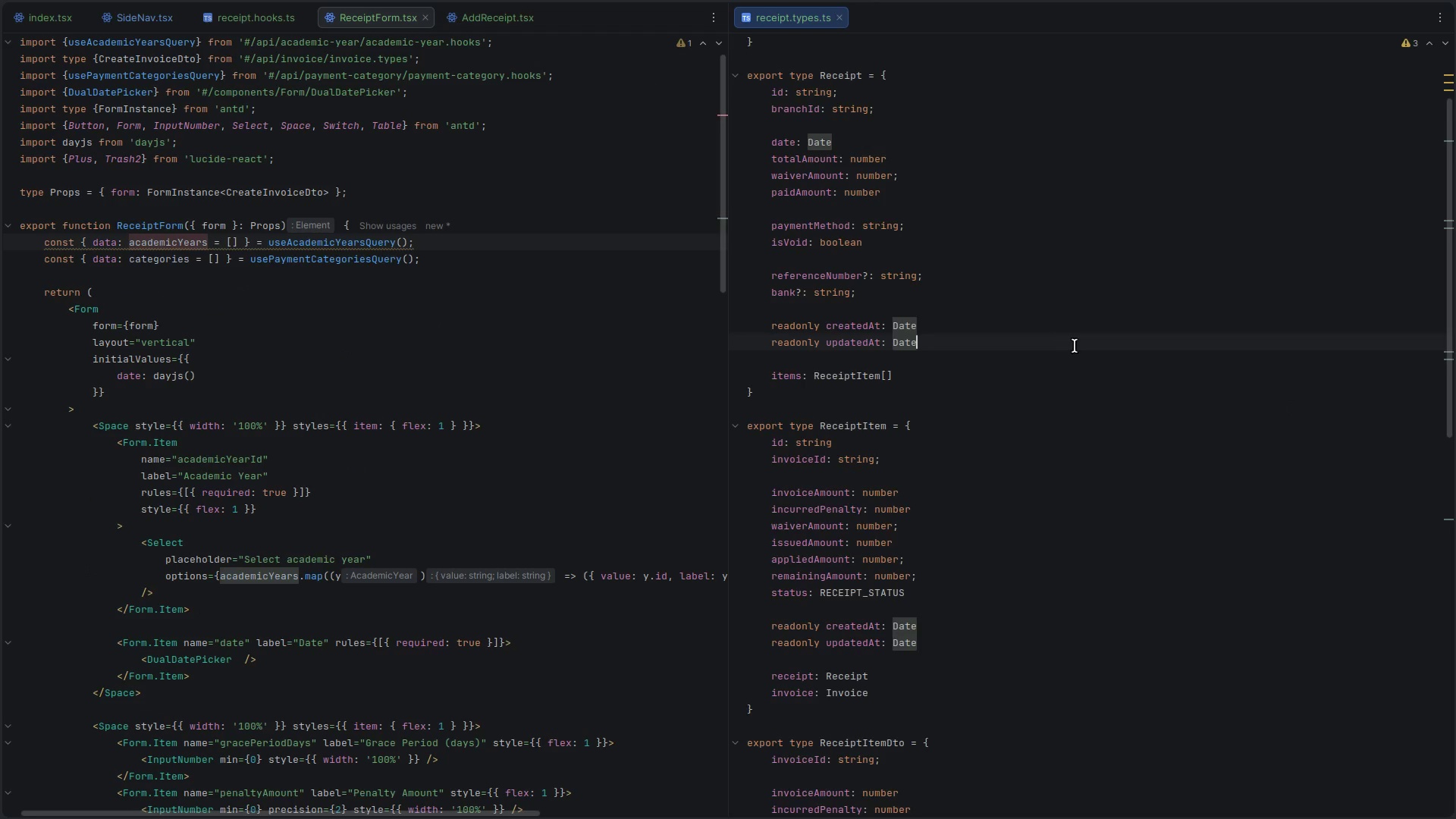 
scroll: coordinate [1090, 331], scroll_direction: up, amount: 15.0
 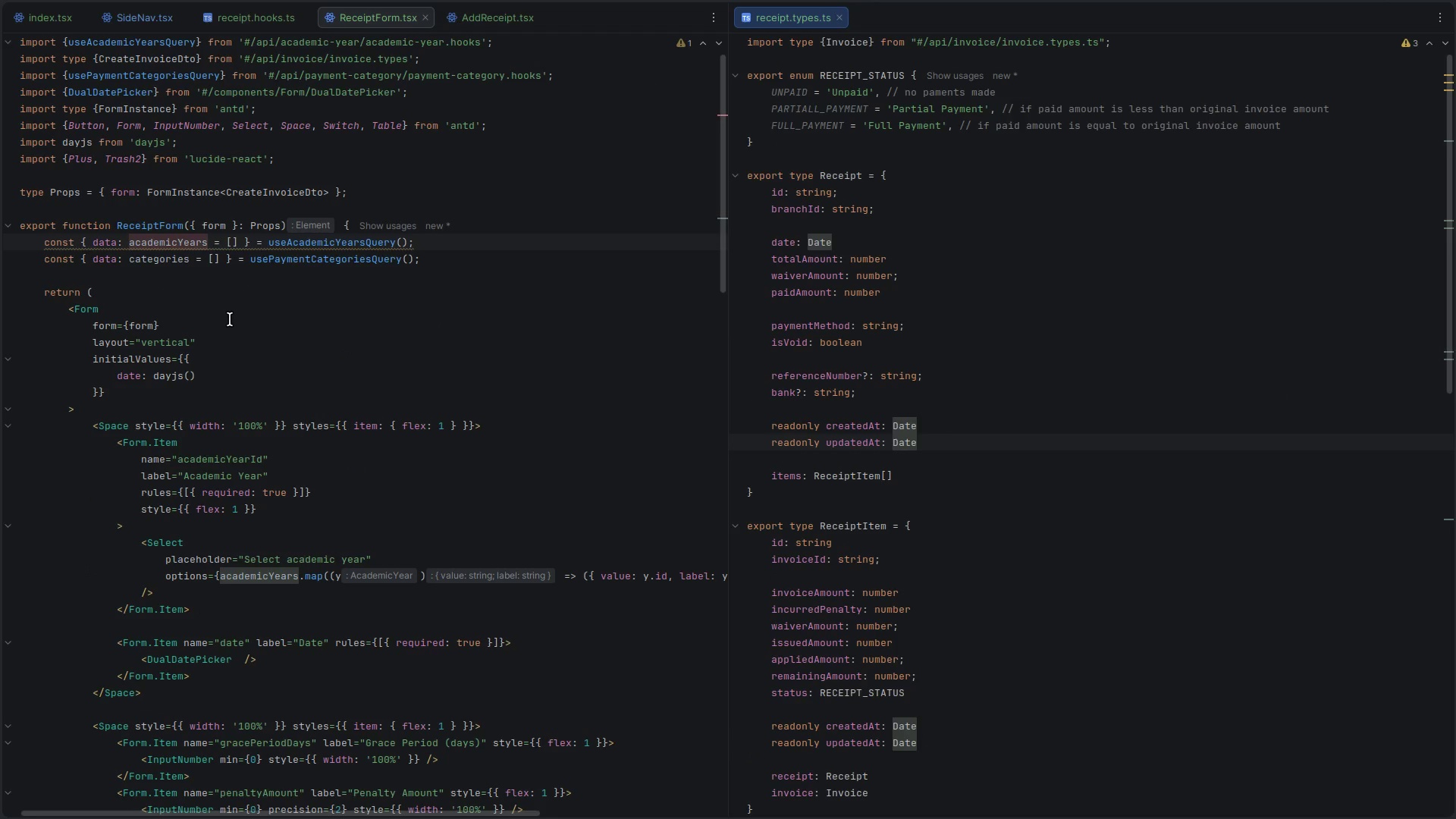 
scroll: coordinate [231, 318], scroll_direction: down, amount: 5.0
 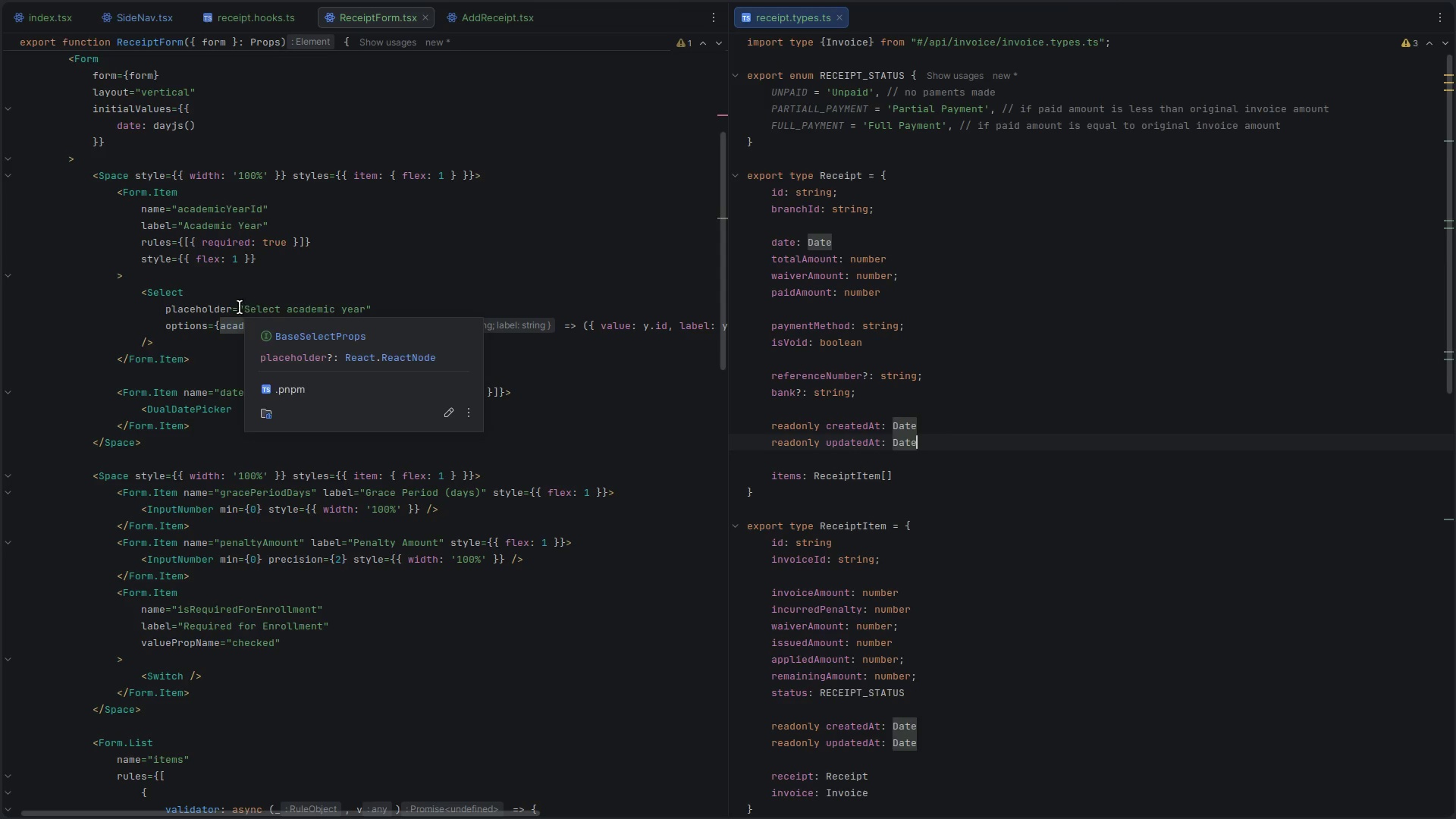 
left_click([224, 359])
 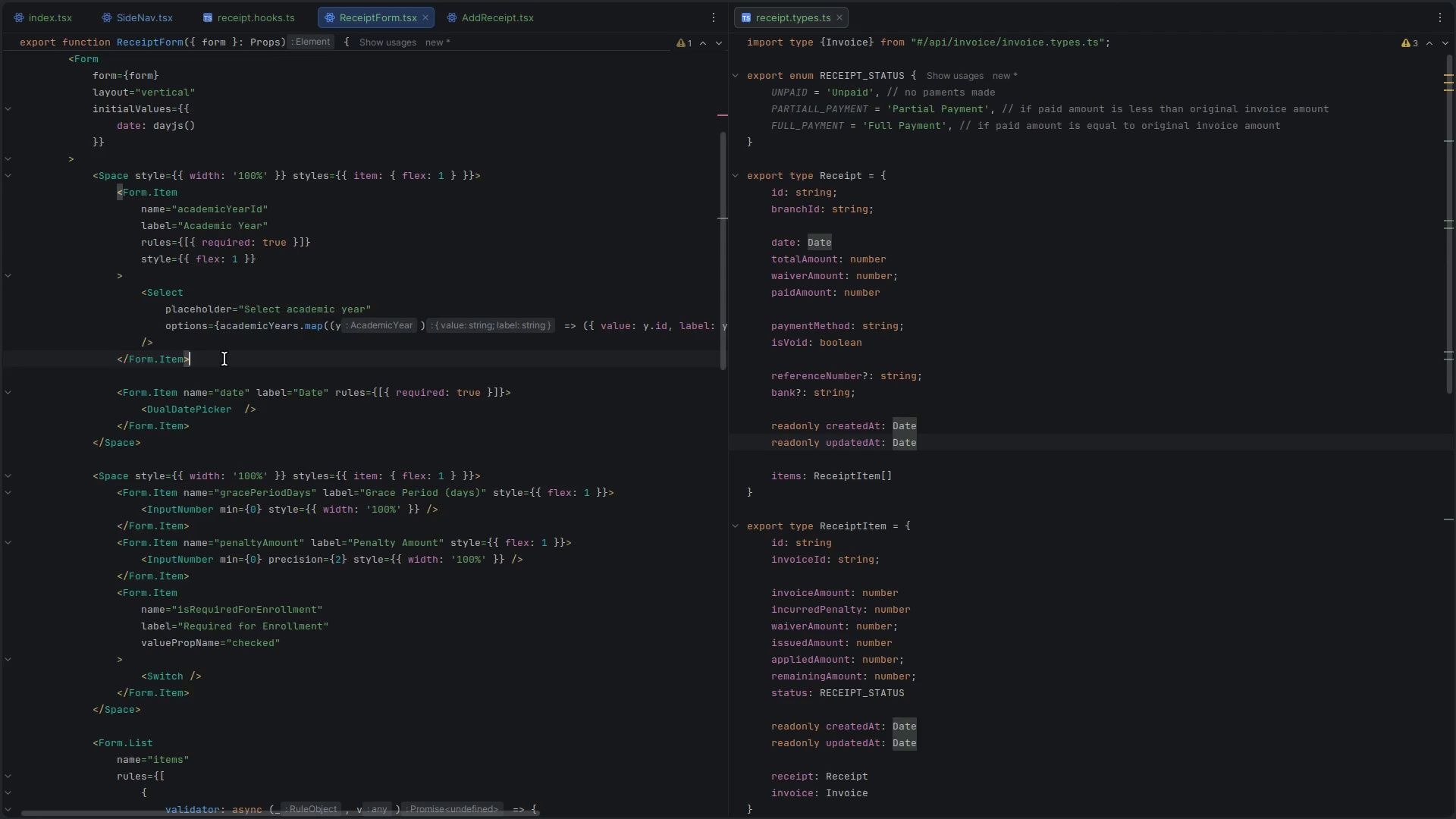 
left_click_drag(start_coordinate=[224, 359], to_coordinate=[108, 196])
 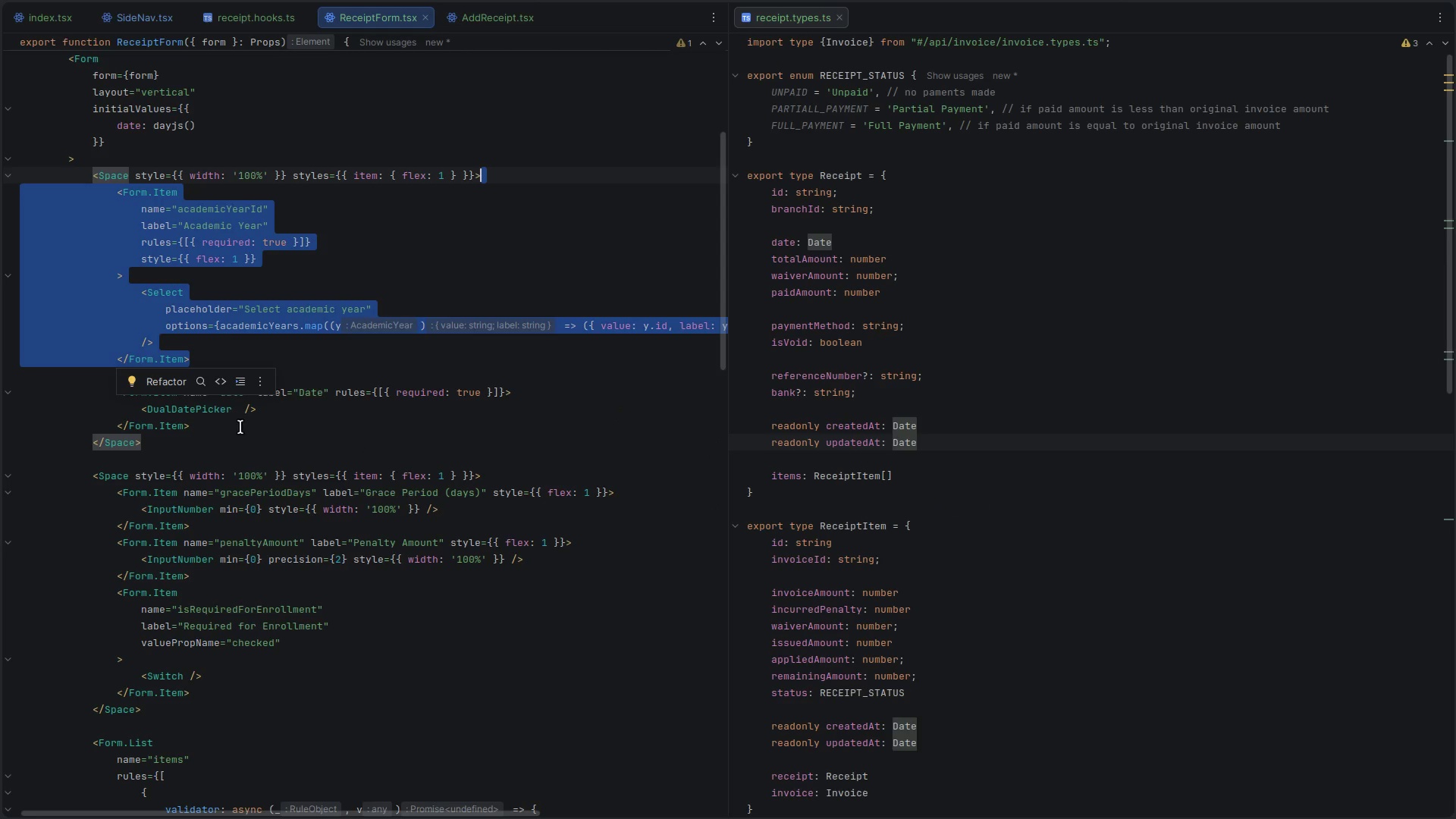 
mouse_move([204, 379])
 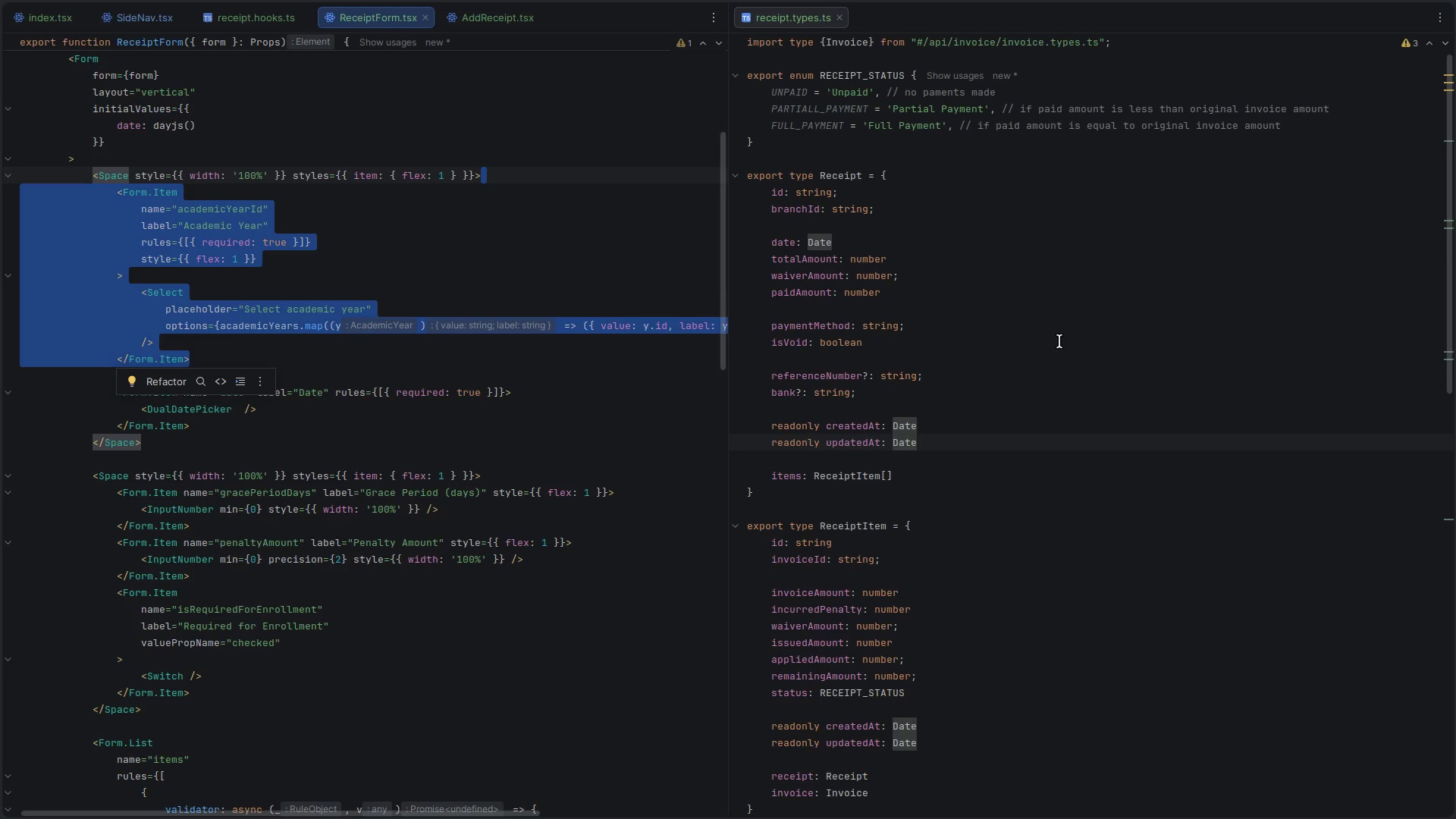 
left_click([1059, 338])
 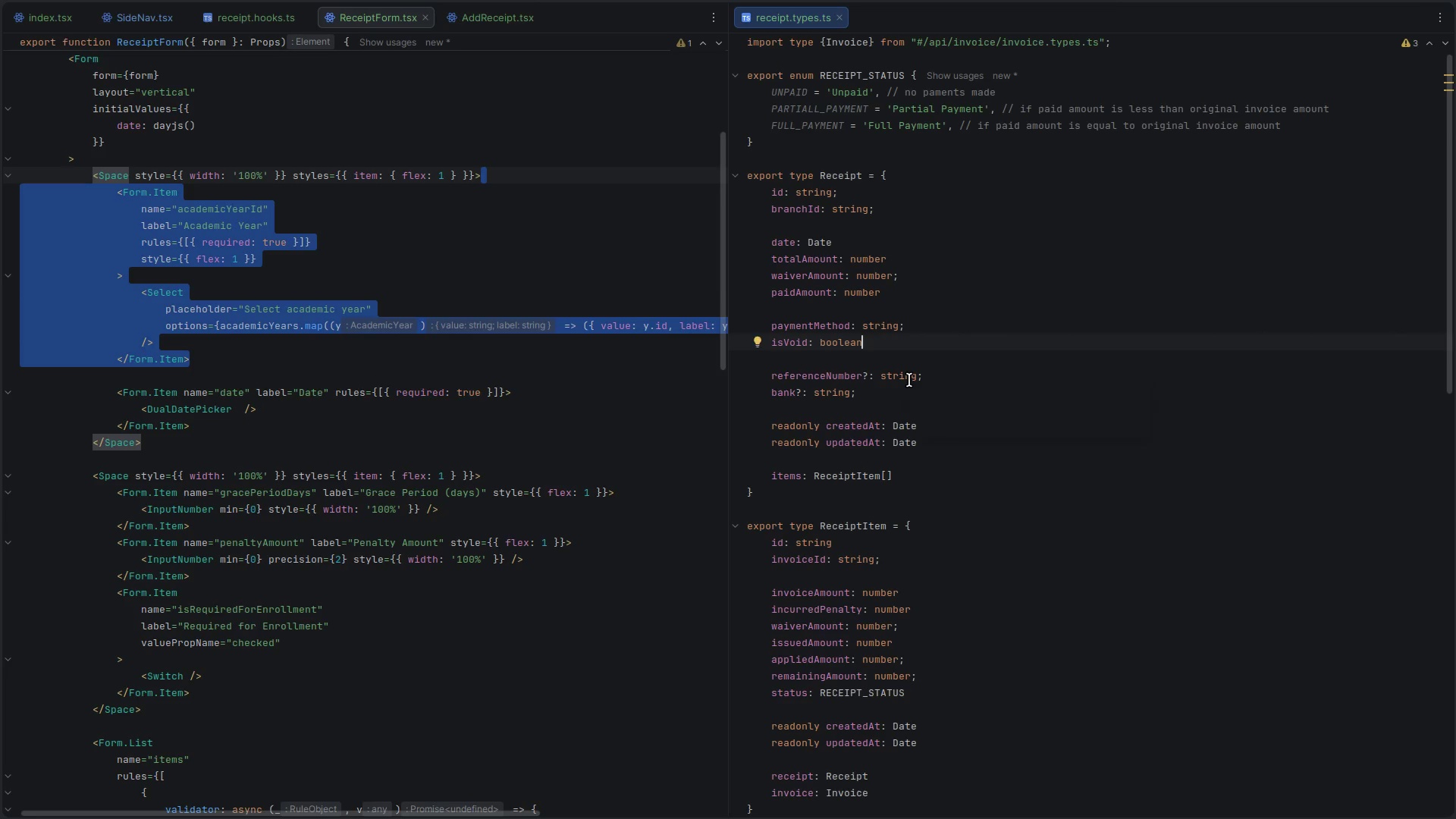 
key(Alt+AltLeft)
 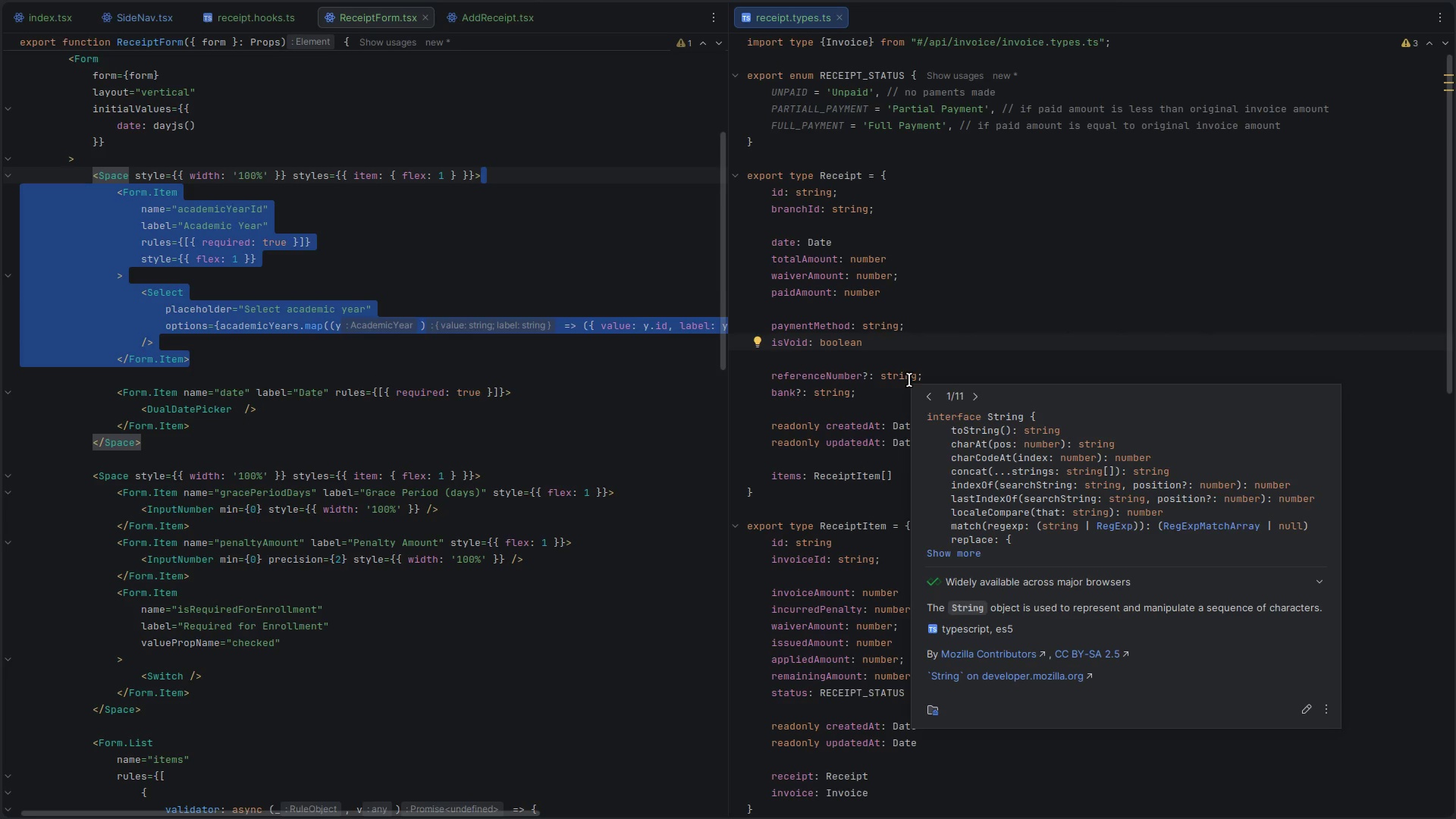 
key(Alt+Tab)